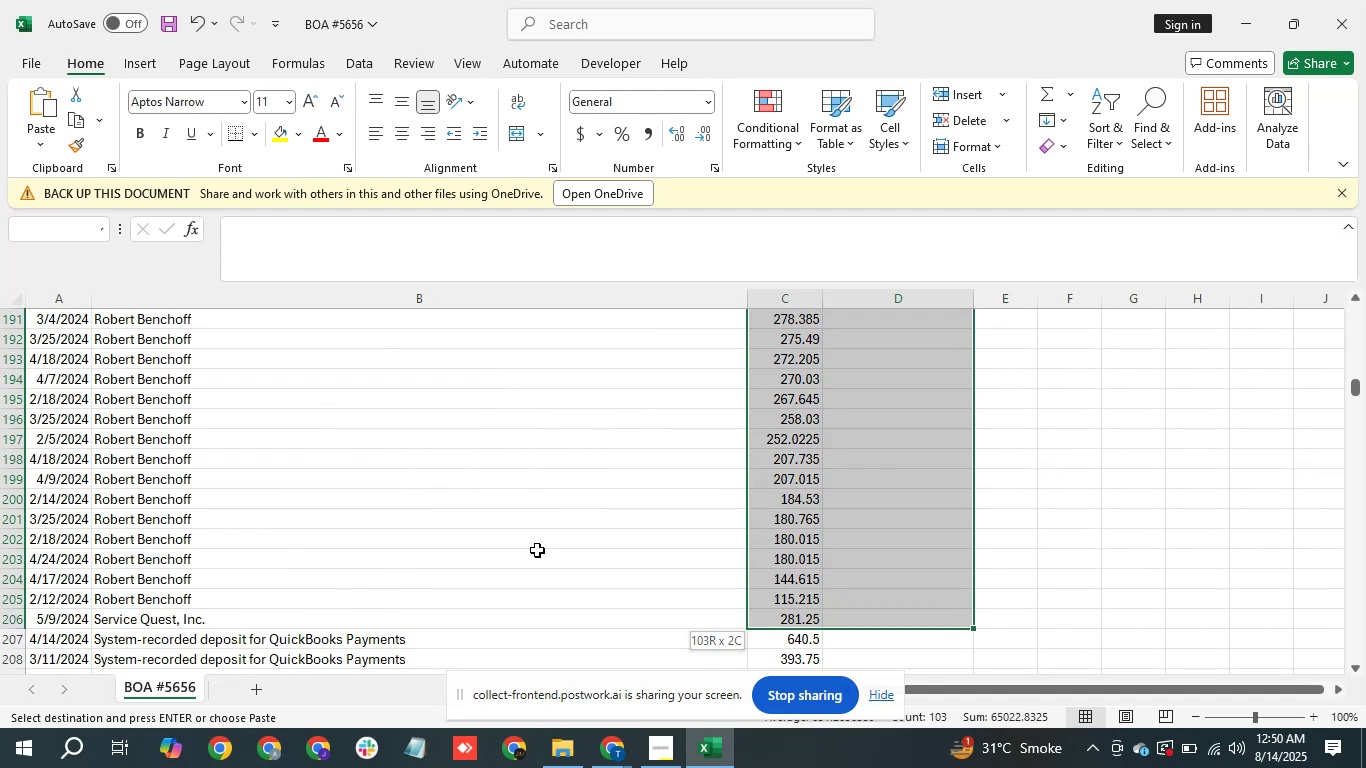 
key(Shift+ArrowRight)
 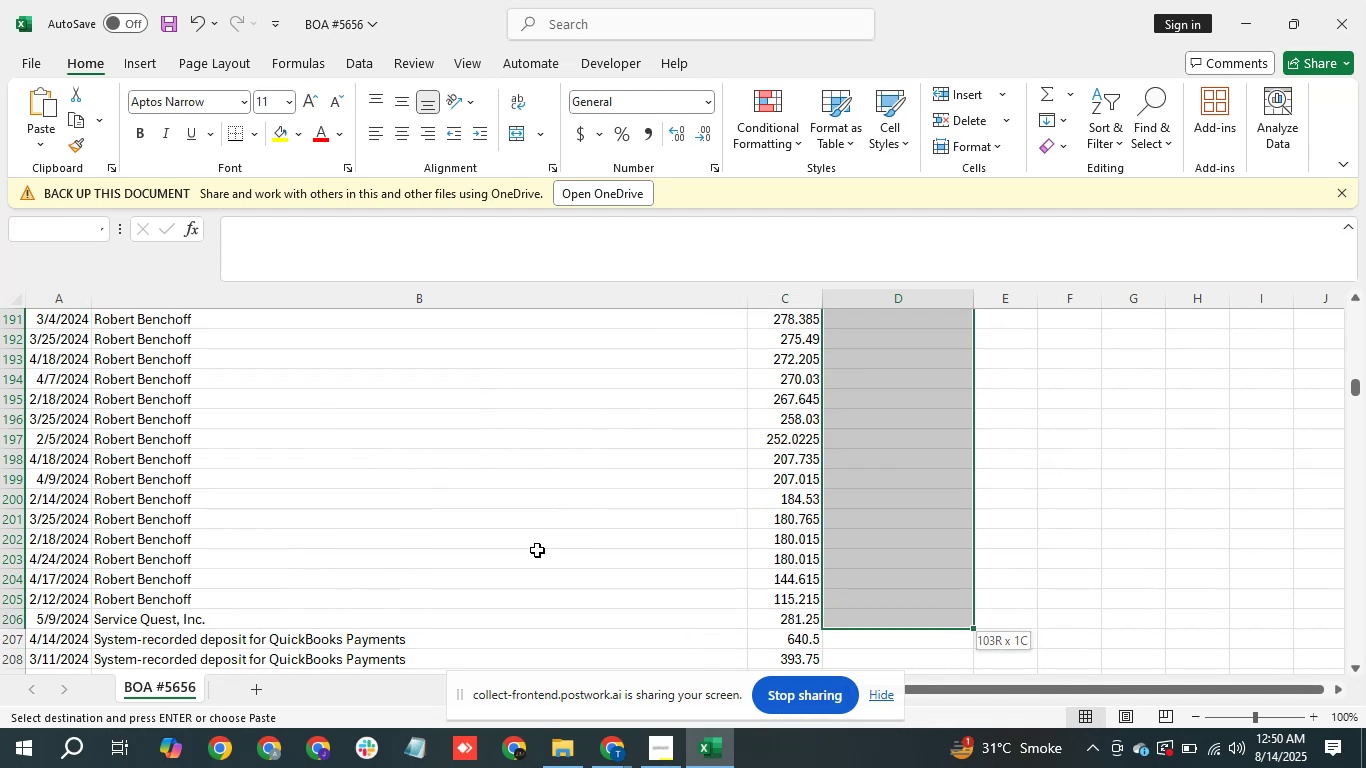 
key(Control+V)
 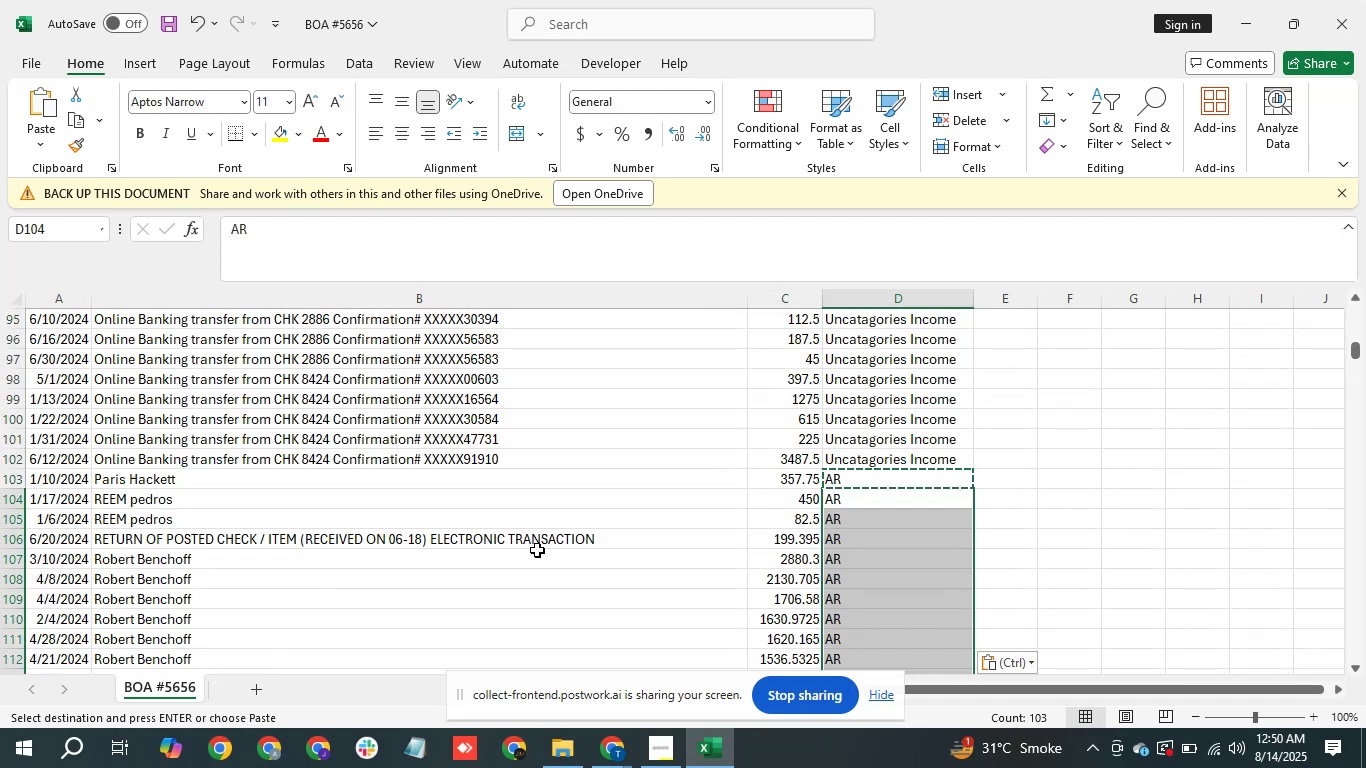 
hold_key(key=ArrowDown, duration=1.5)
 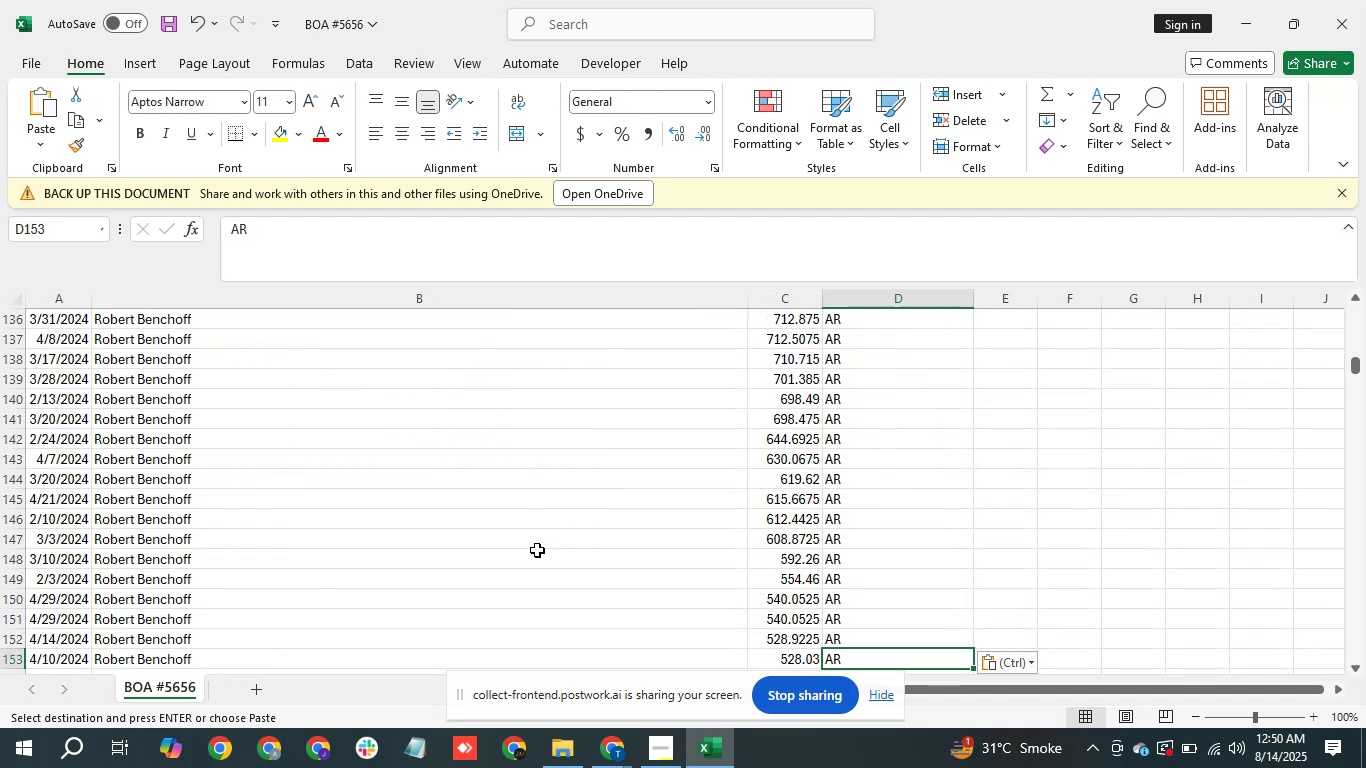 
hold_key(key=ArrowDown, duration=0.53)
 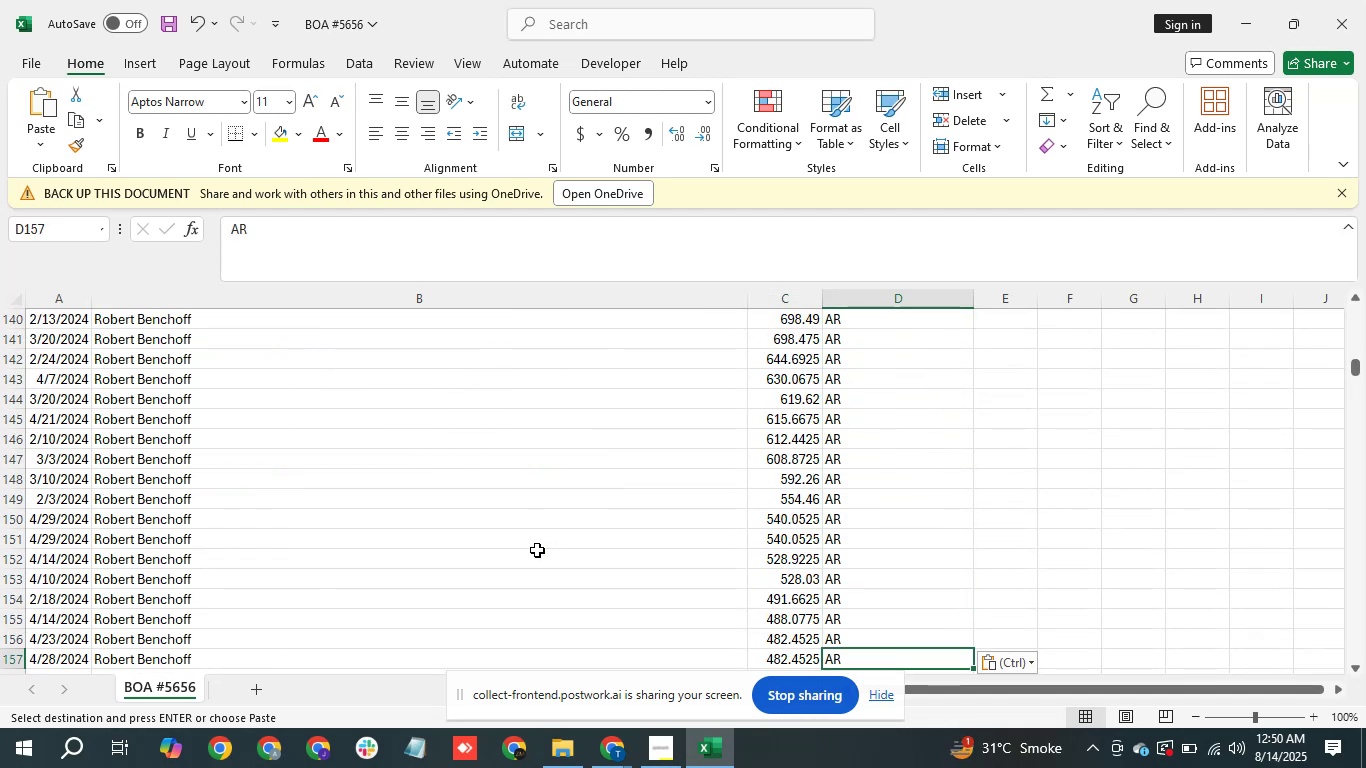 
hold_key(key=ArrowDown, duration=0.72)
 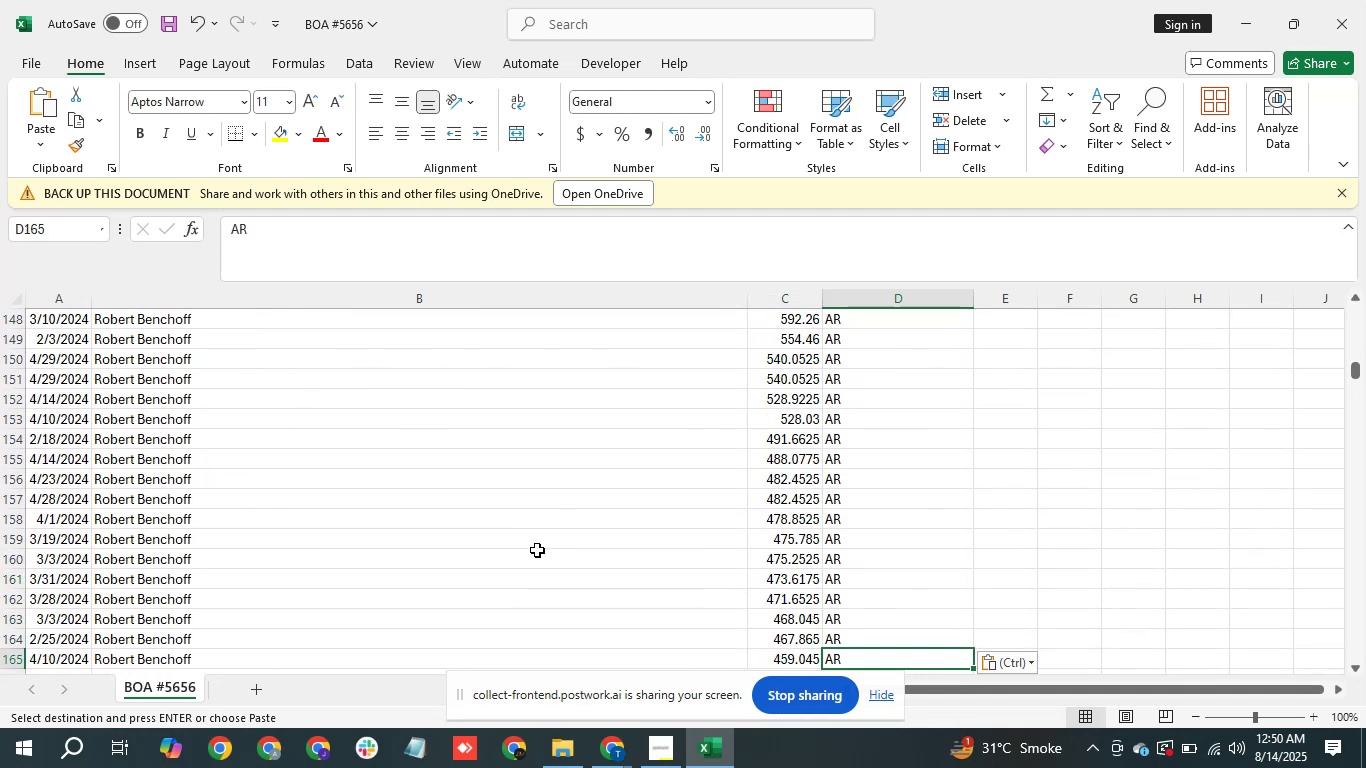 
hold_key(key=ArrowDown, duration=0.64)
 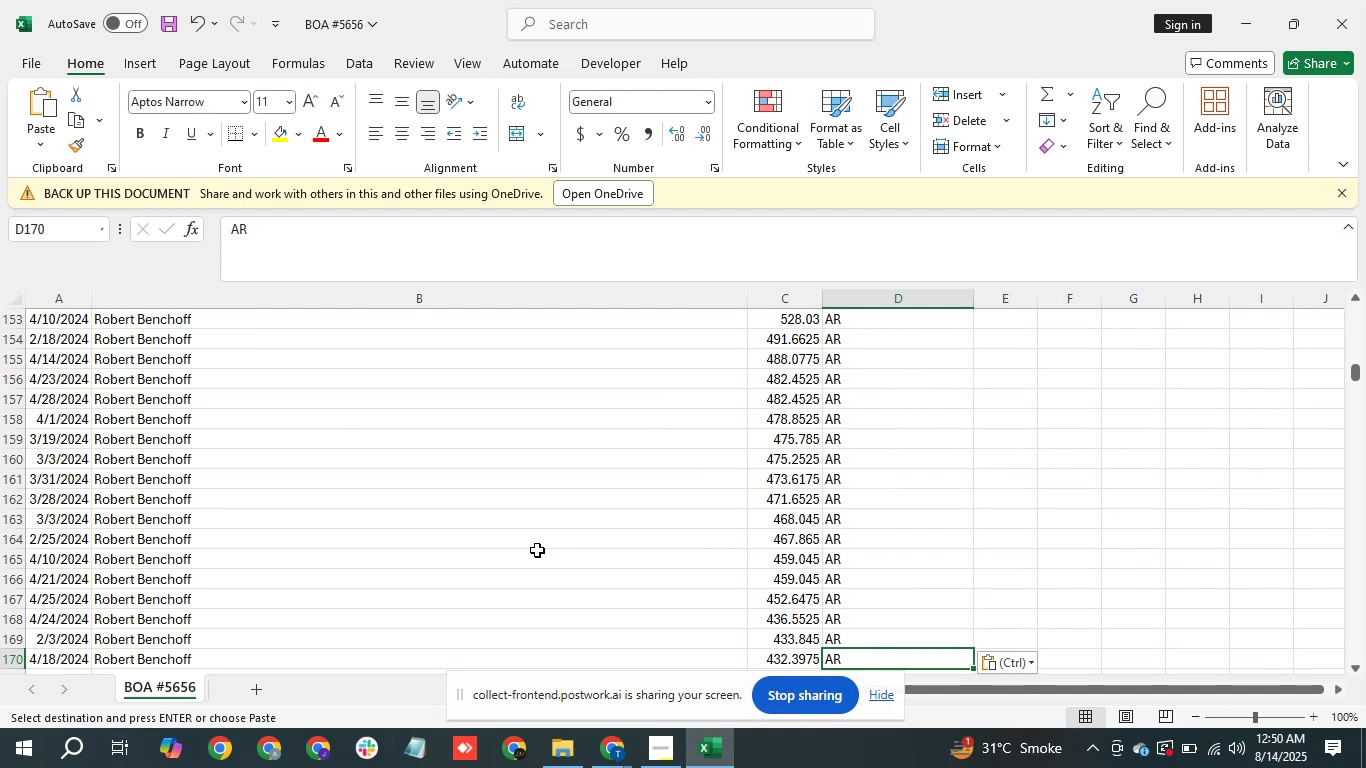 
hold_key(key=ArrowUp, duration=1.32)
 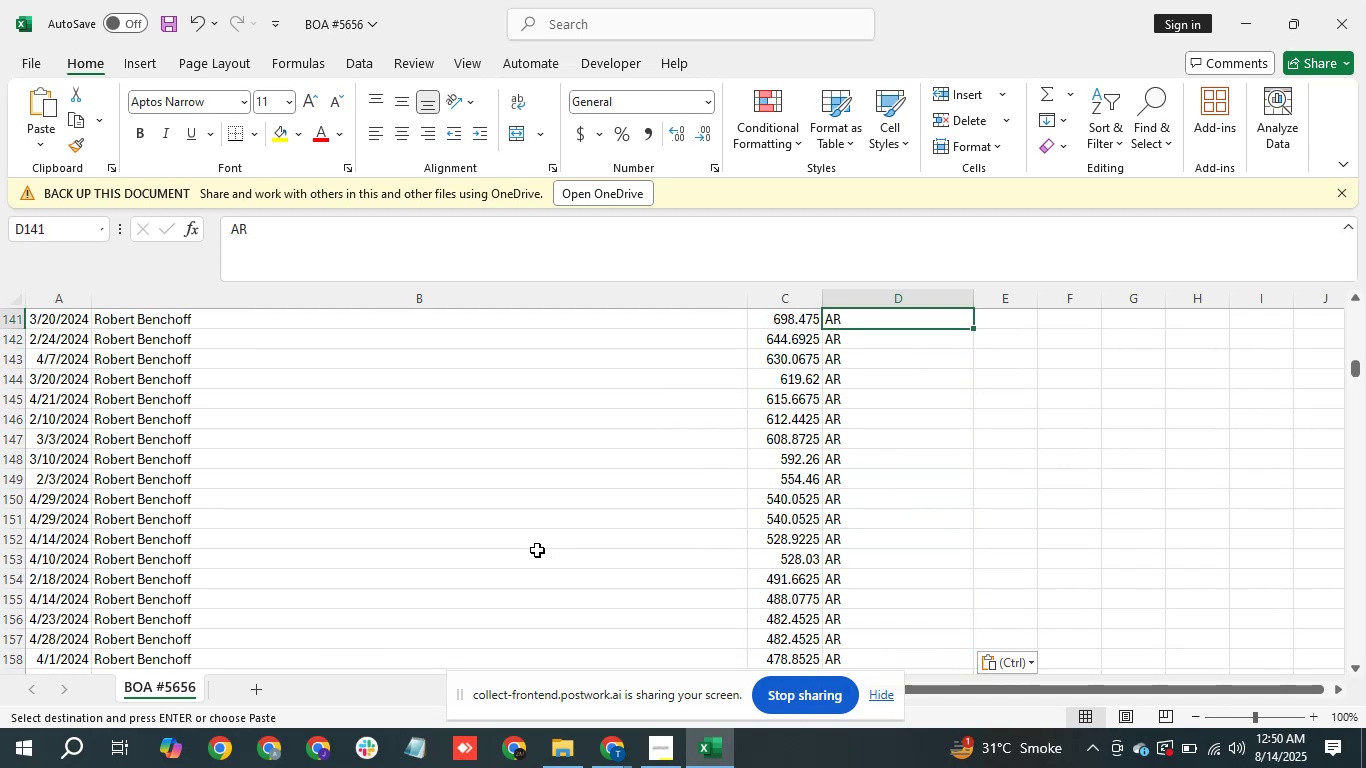 
hold_key(key=ArrowDown, duration=1.51)
 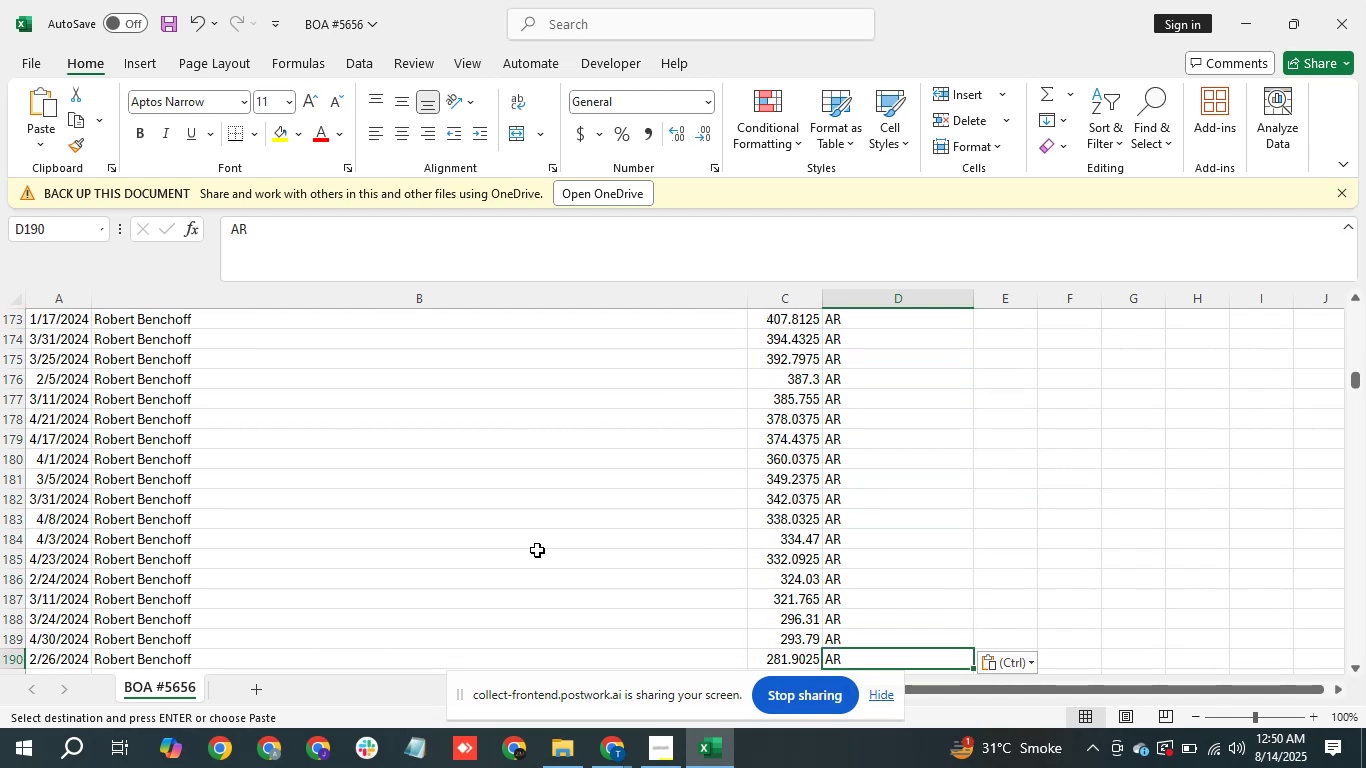 
hold_key(key=ArrowDown, duration=0.42)
 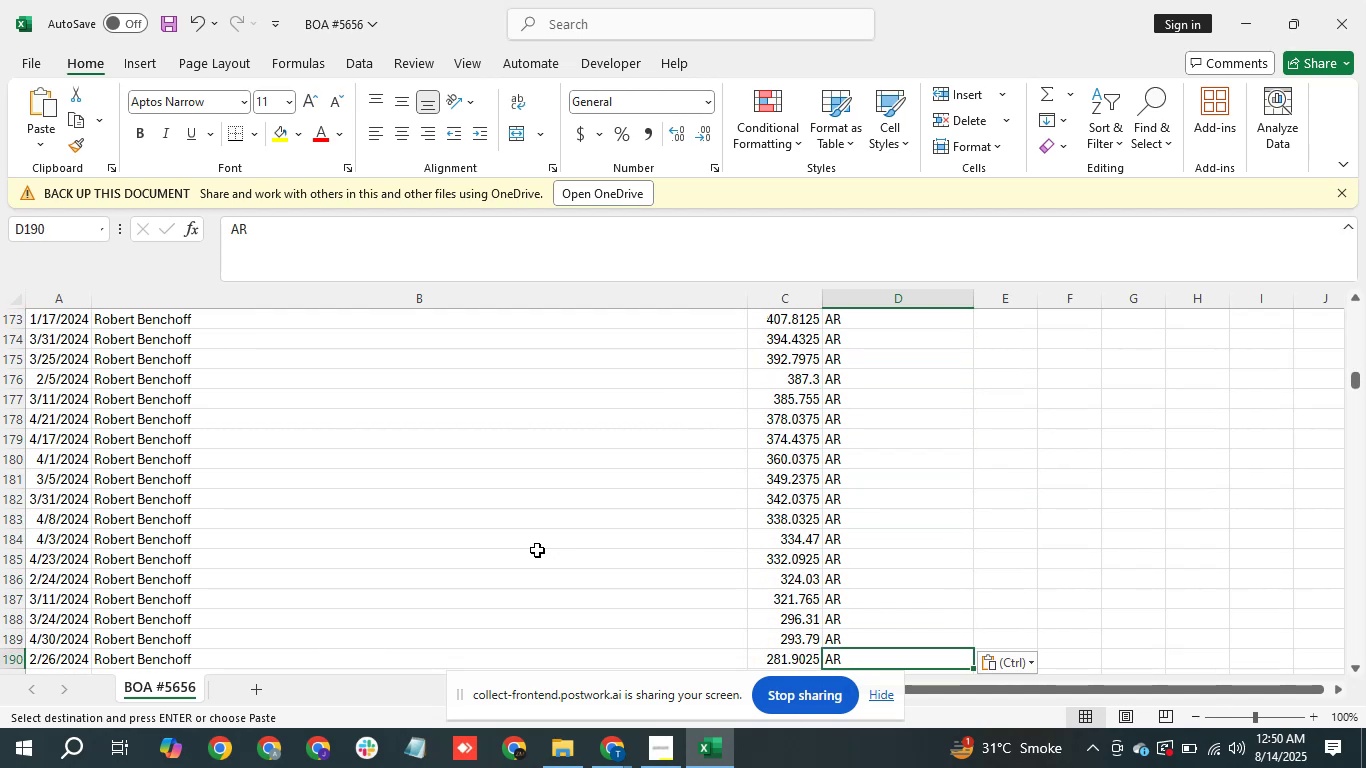 
hold_key(key=ArrowDown, duration=1.38)
 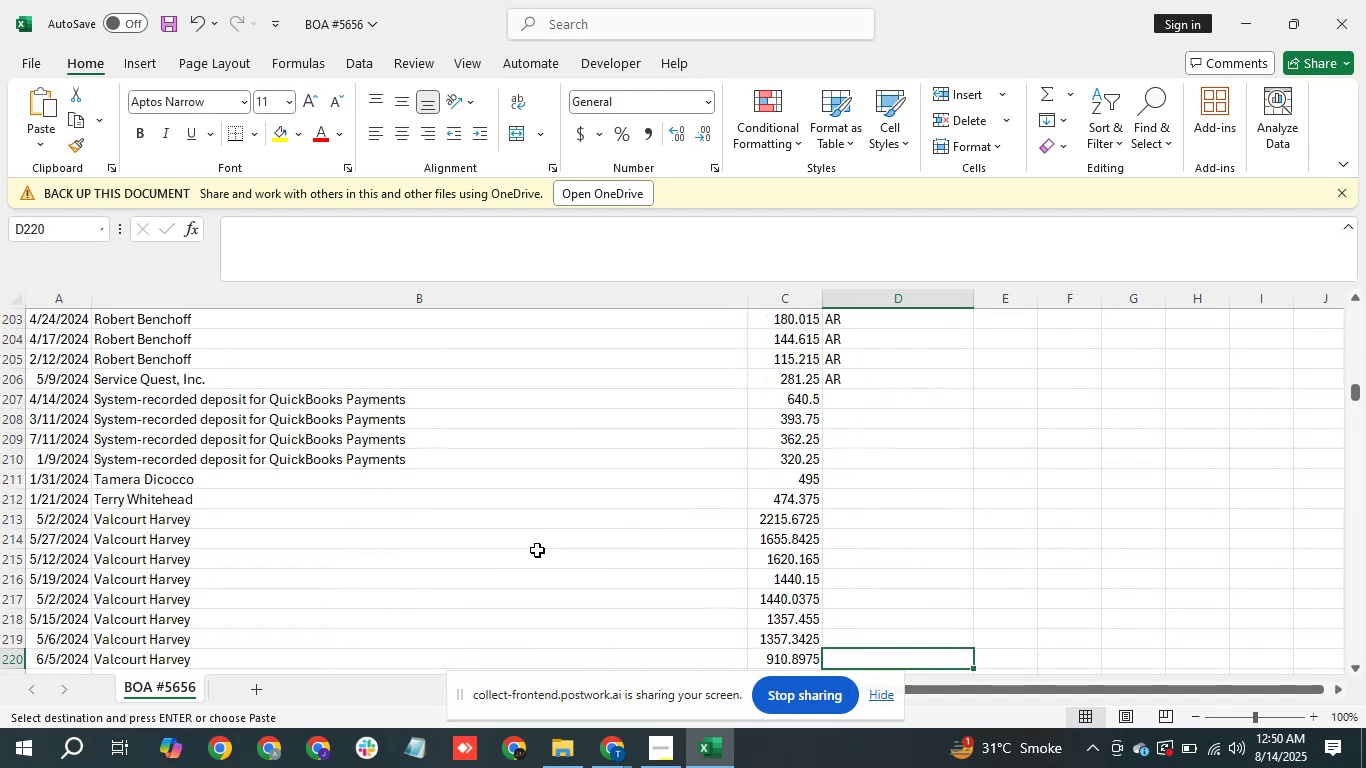 
hold_key(key=ArrowUp, duration=0.74)
 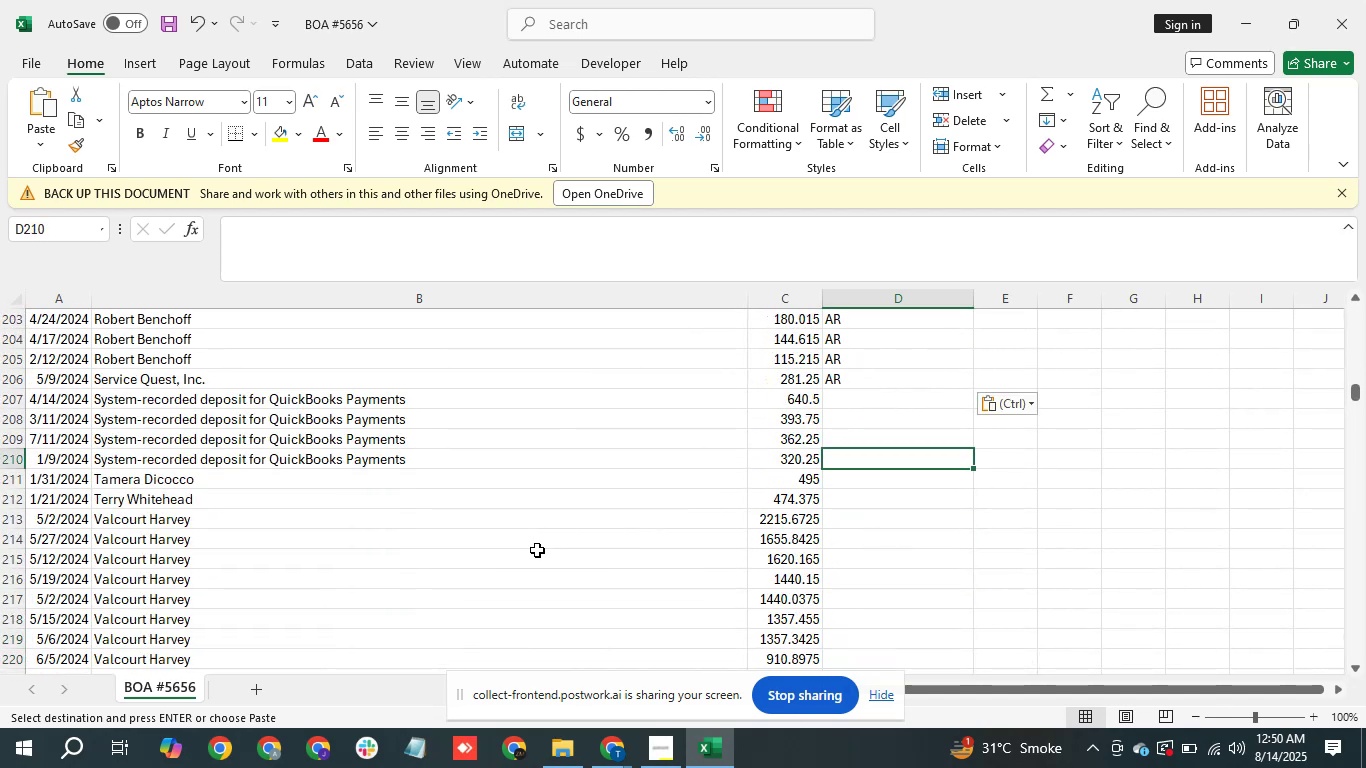 
key(ArrowLeft)
 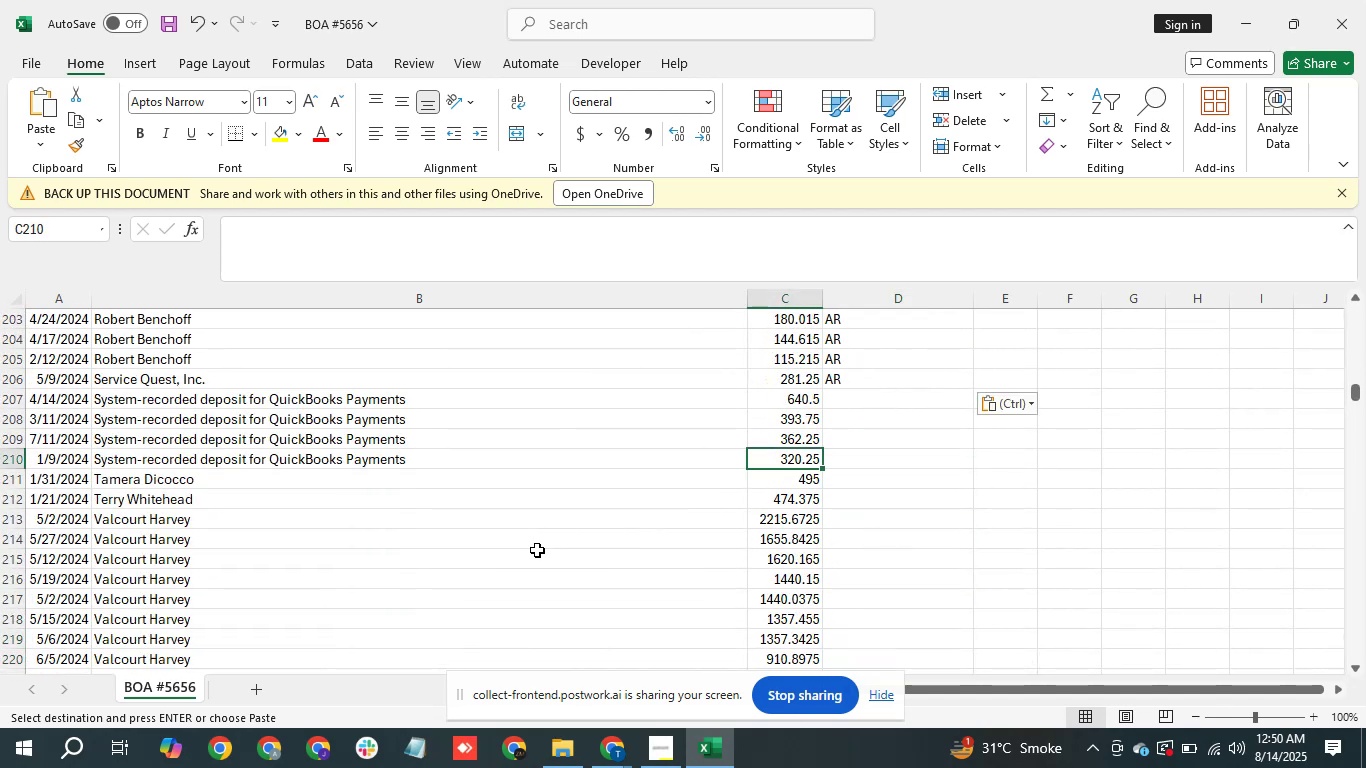 
key(ArrowLeft)
 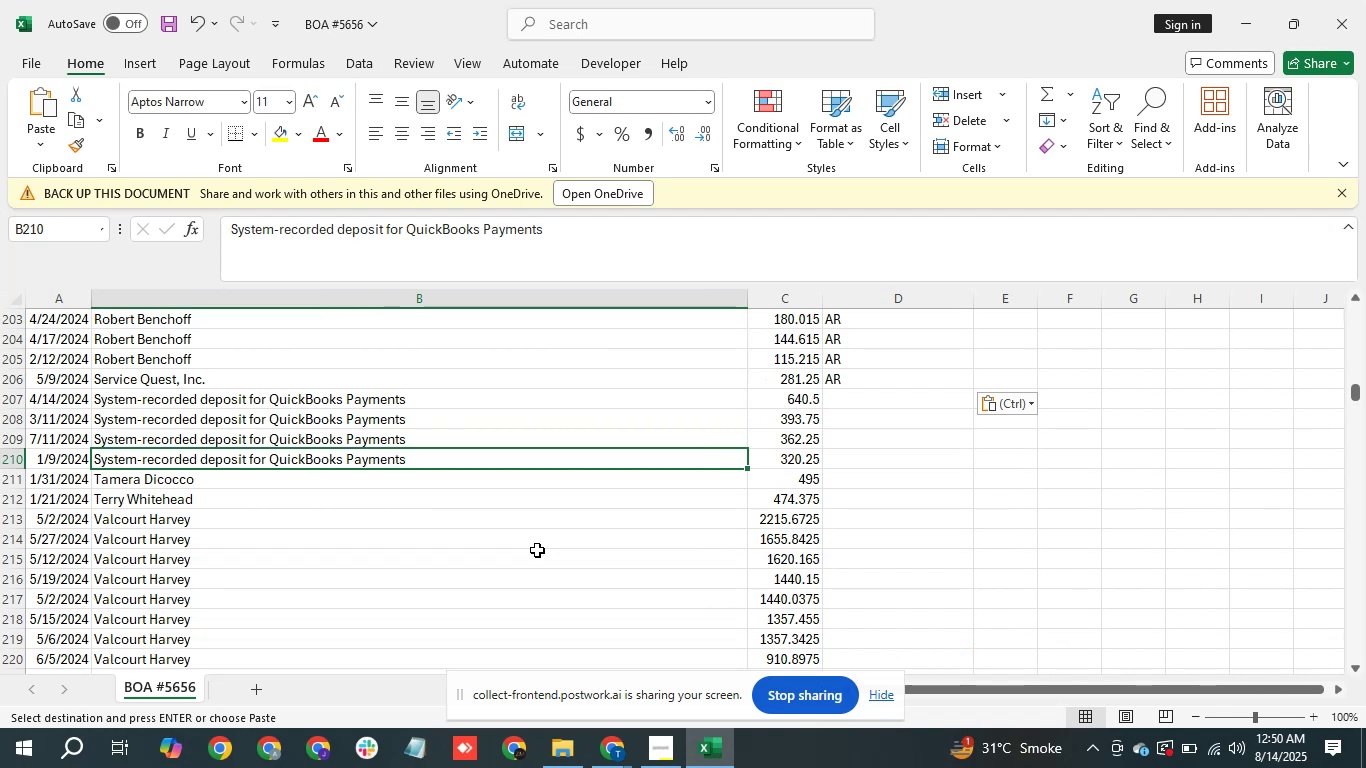 
wait(6.51)
 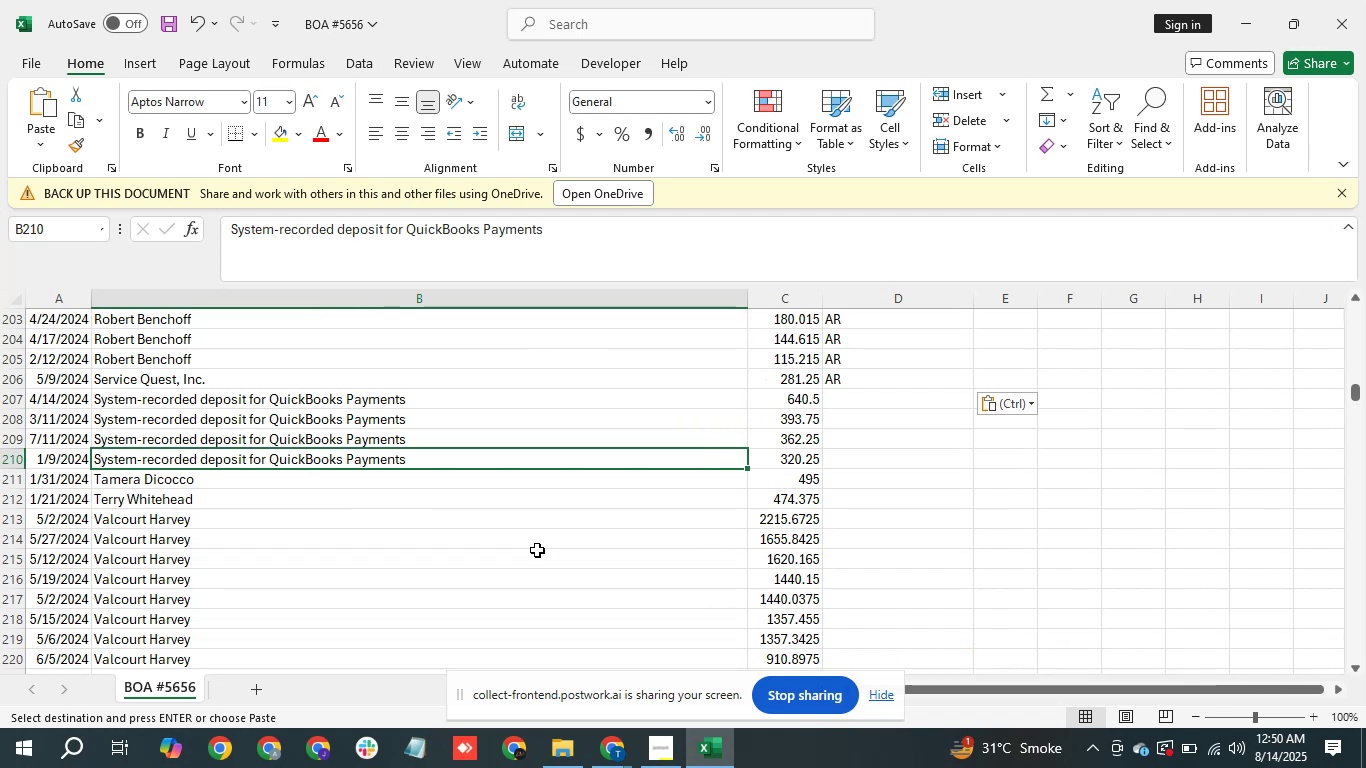 
key(ArrowUp)
 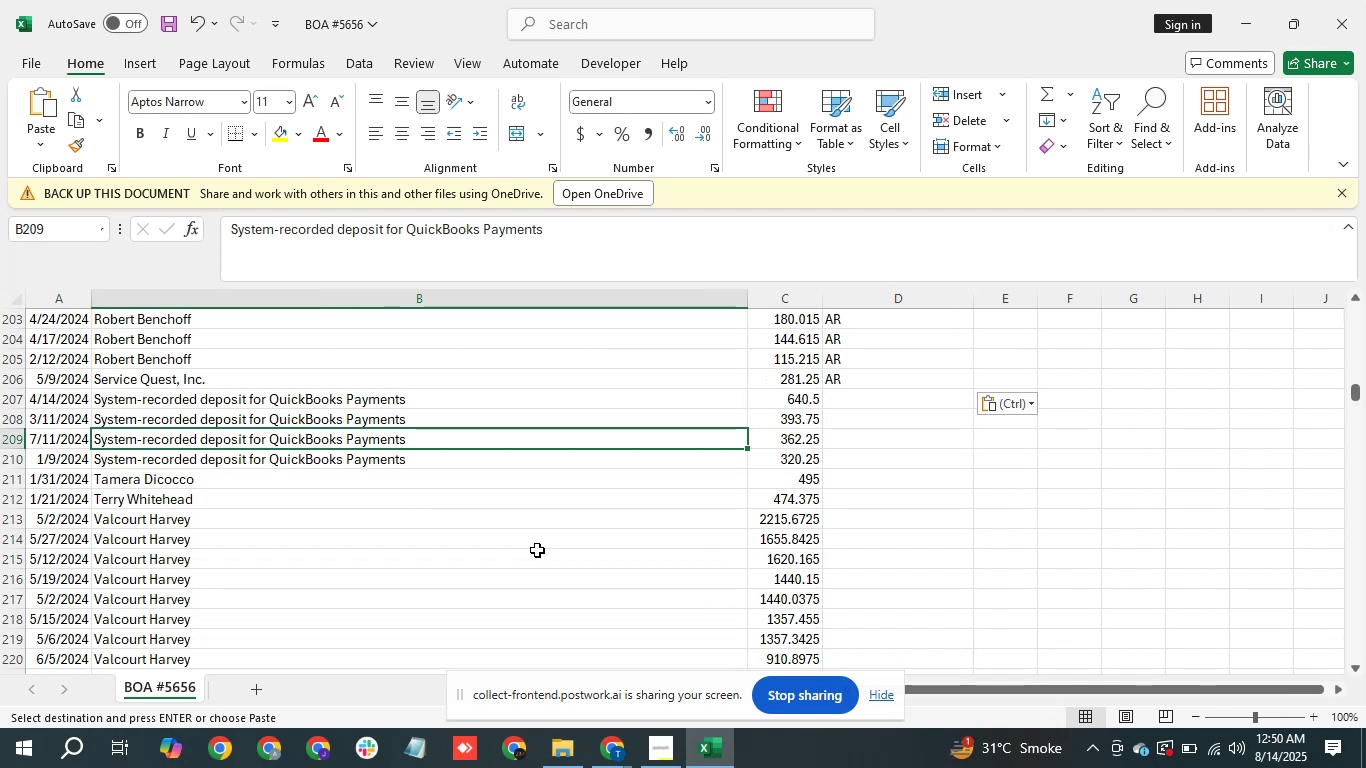 
key(ArrowUp)
 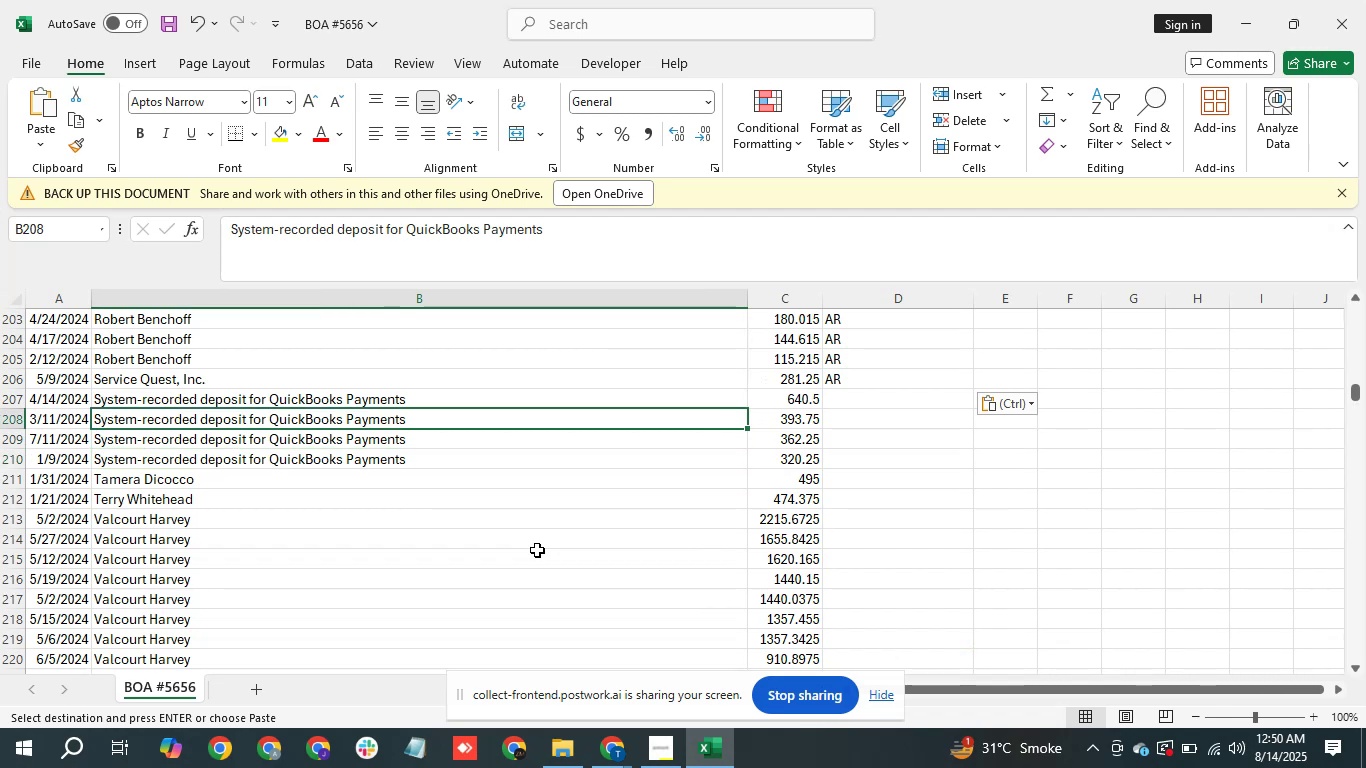 
key(ArrowUp)
 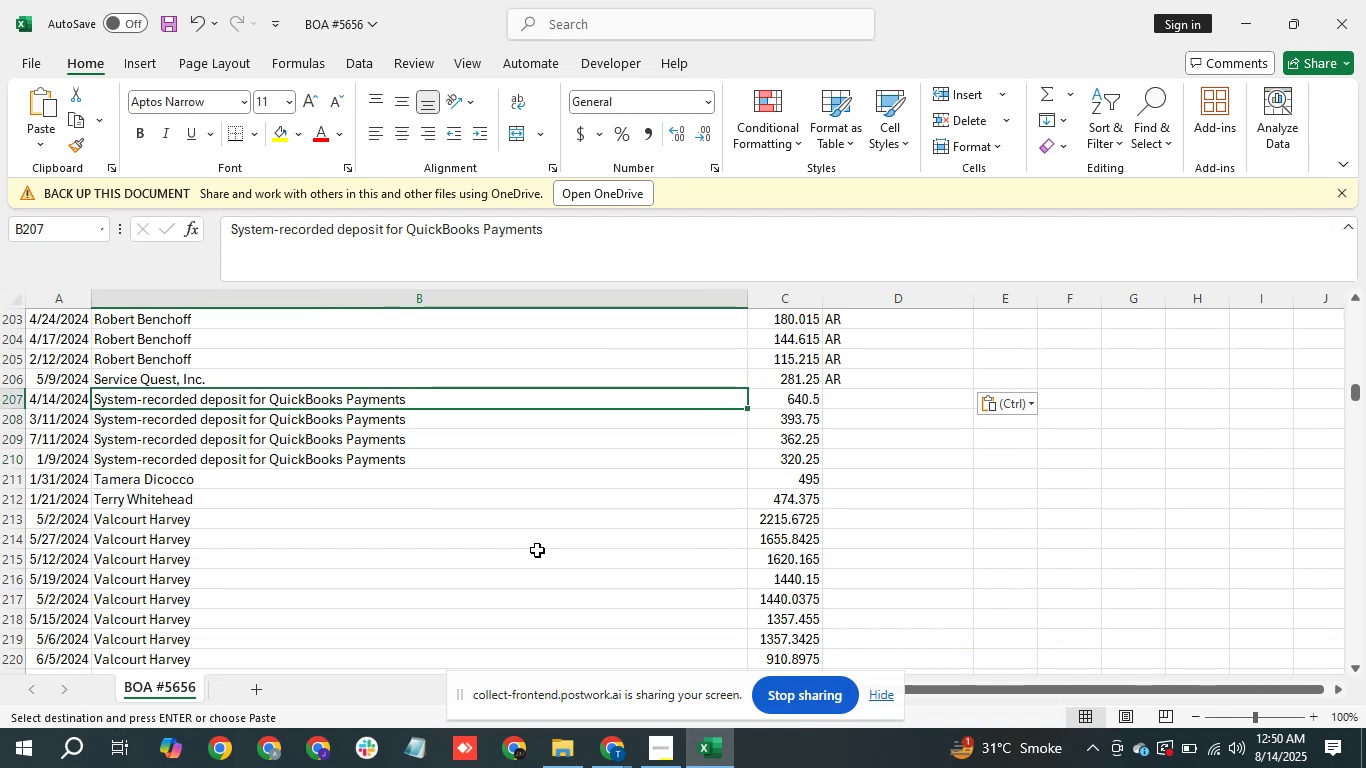 
key(ArrowUp)
 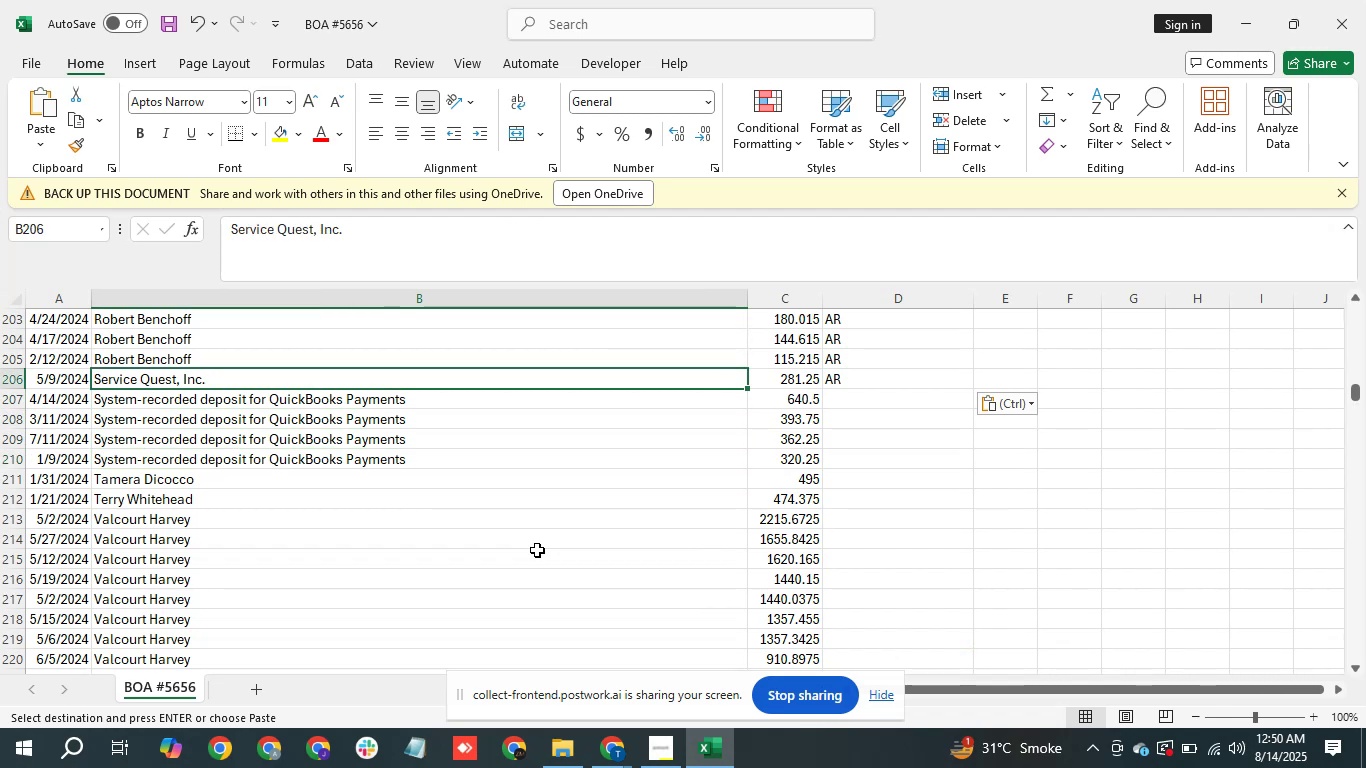 
key(ArrowRight)
 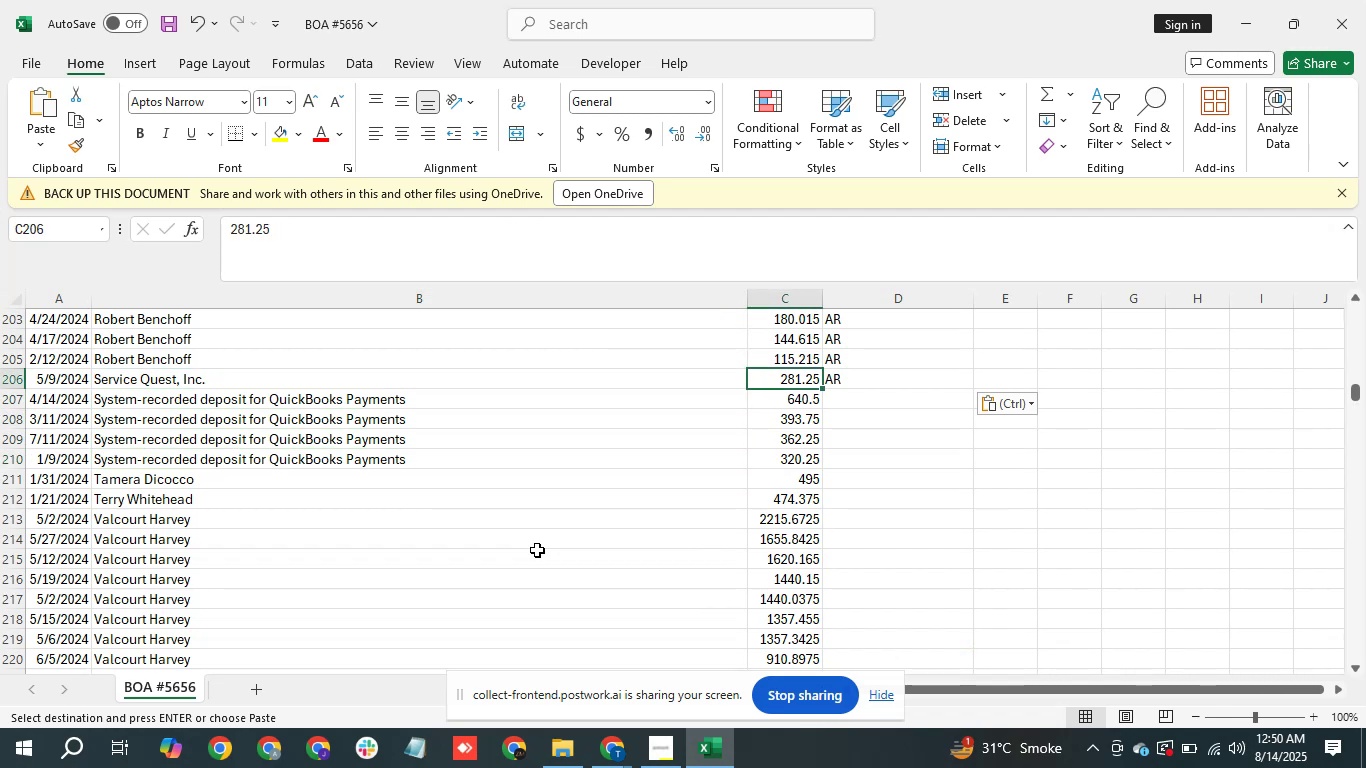 
key(ArrowRight)
 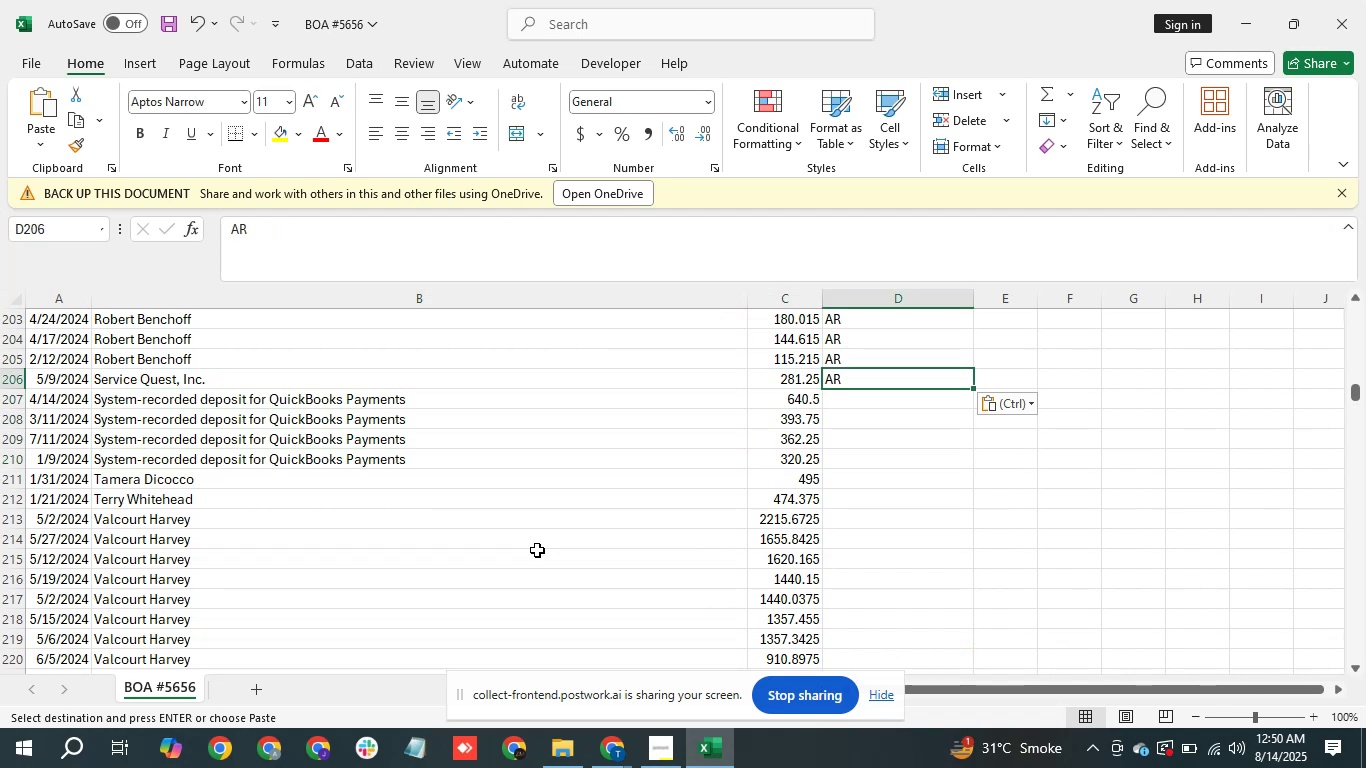 
key(ArrowLeft)
 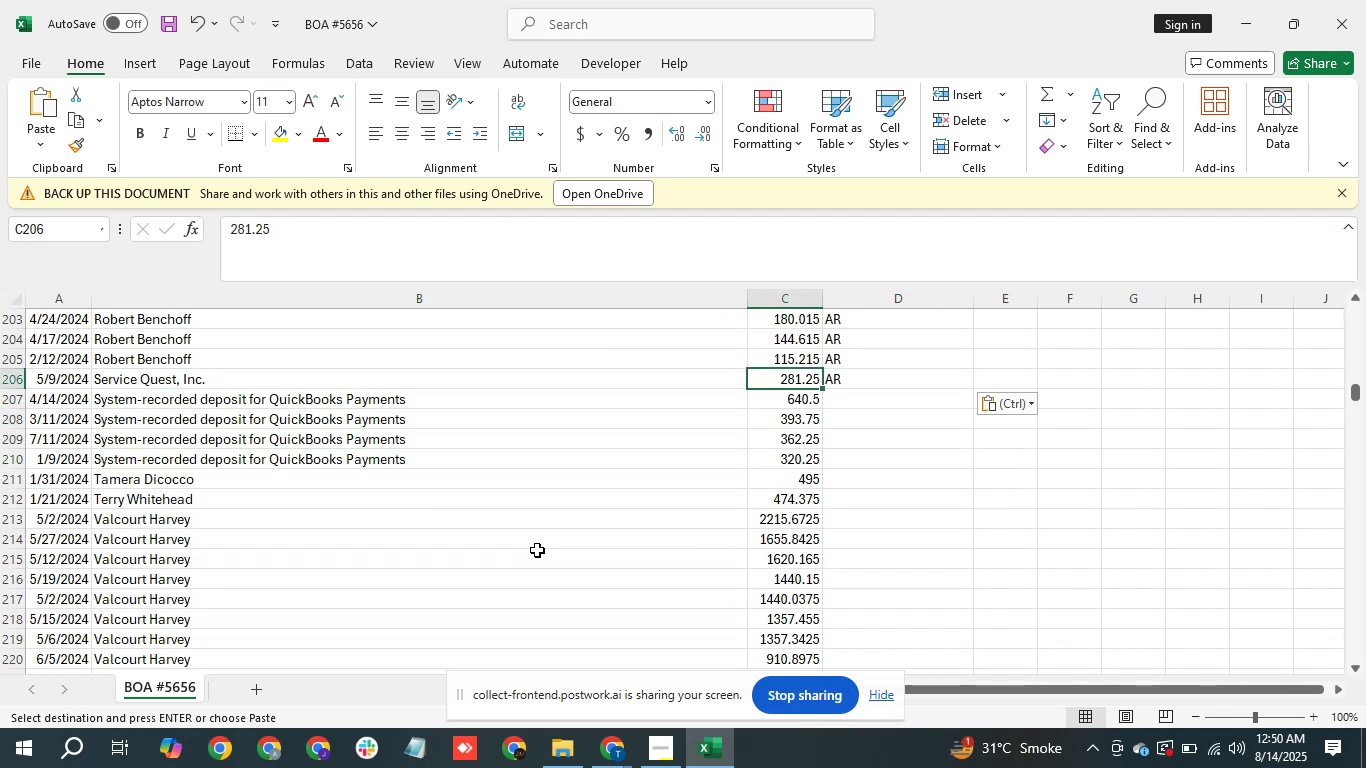 
key(ArrowLeft)
 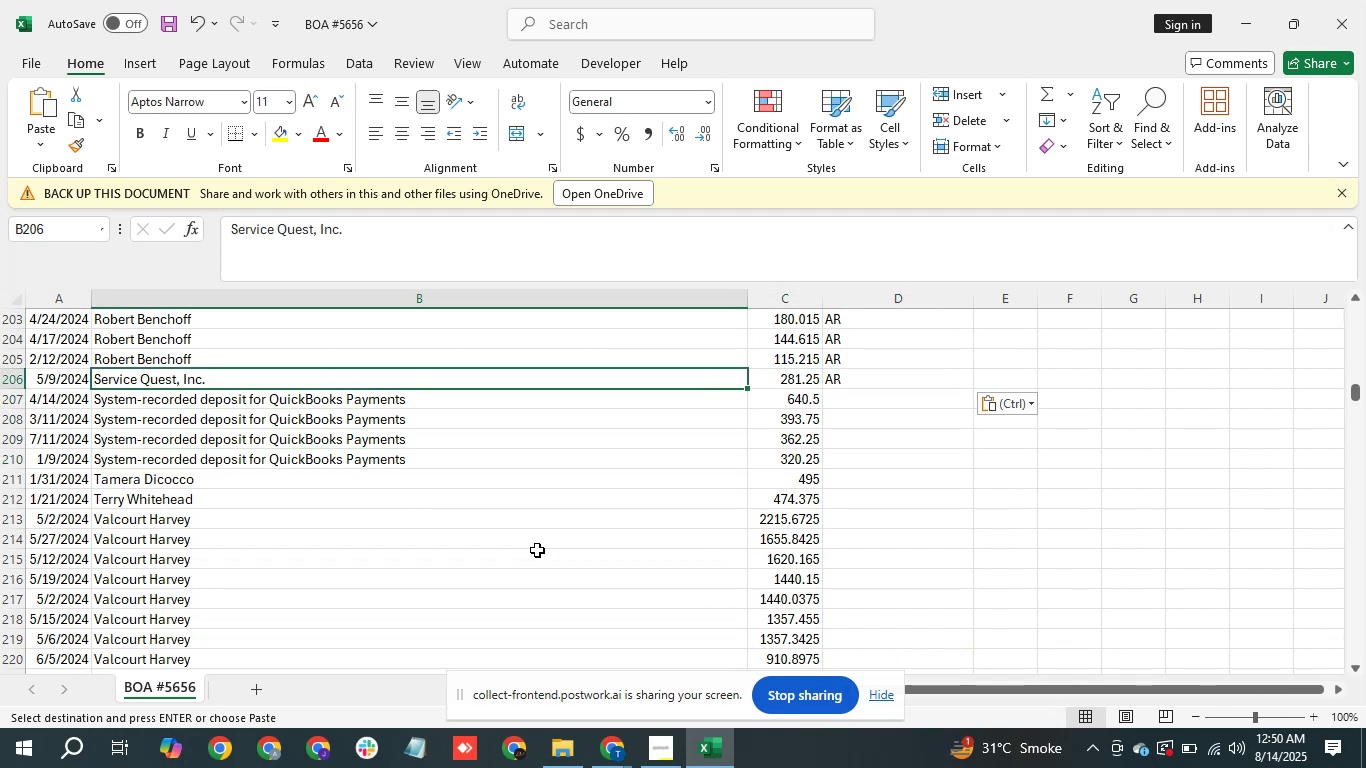 
key(ArrowRight)
 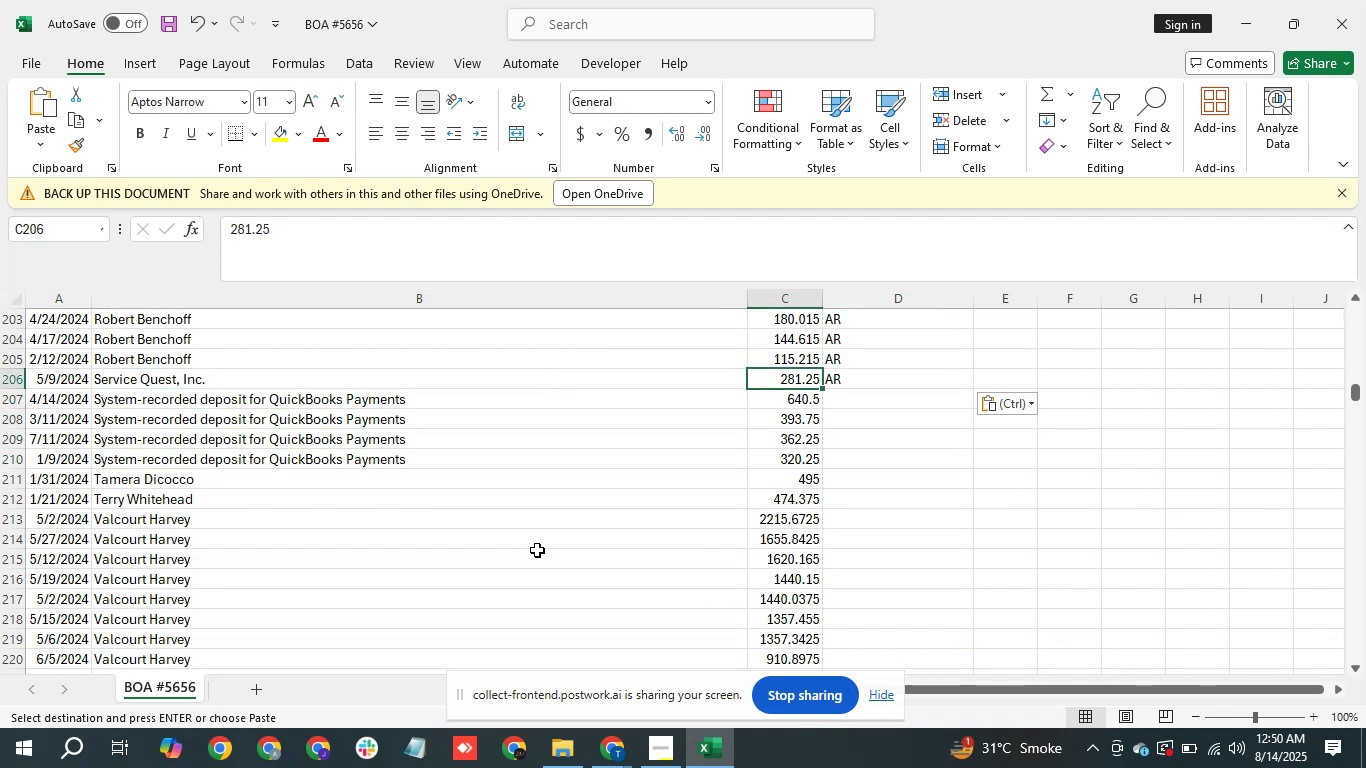 
key(ArrowLeft)
 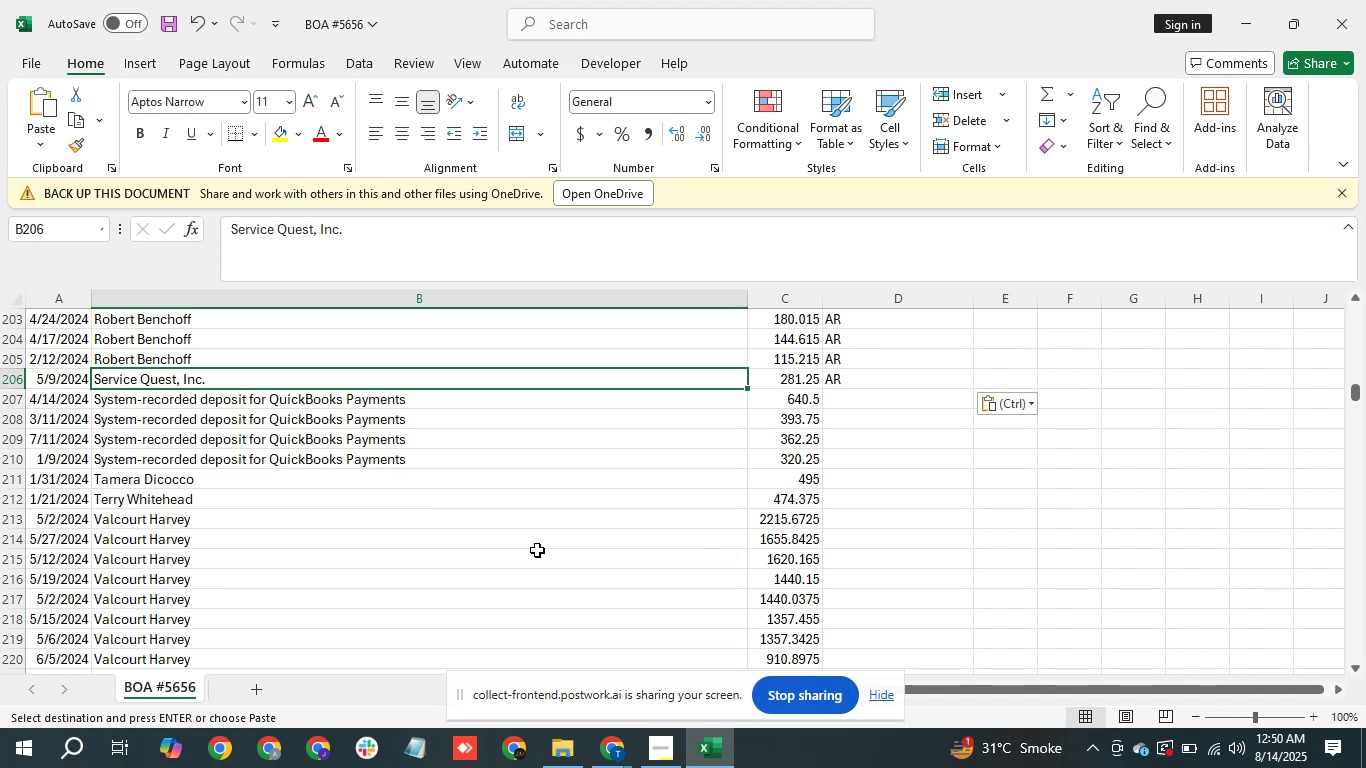 
key(ArrowRight)
 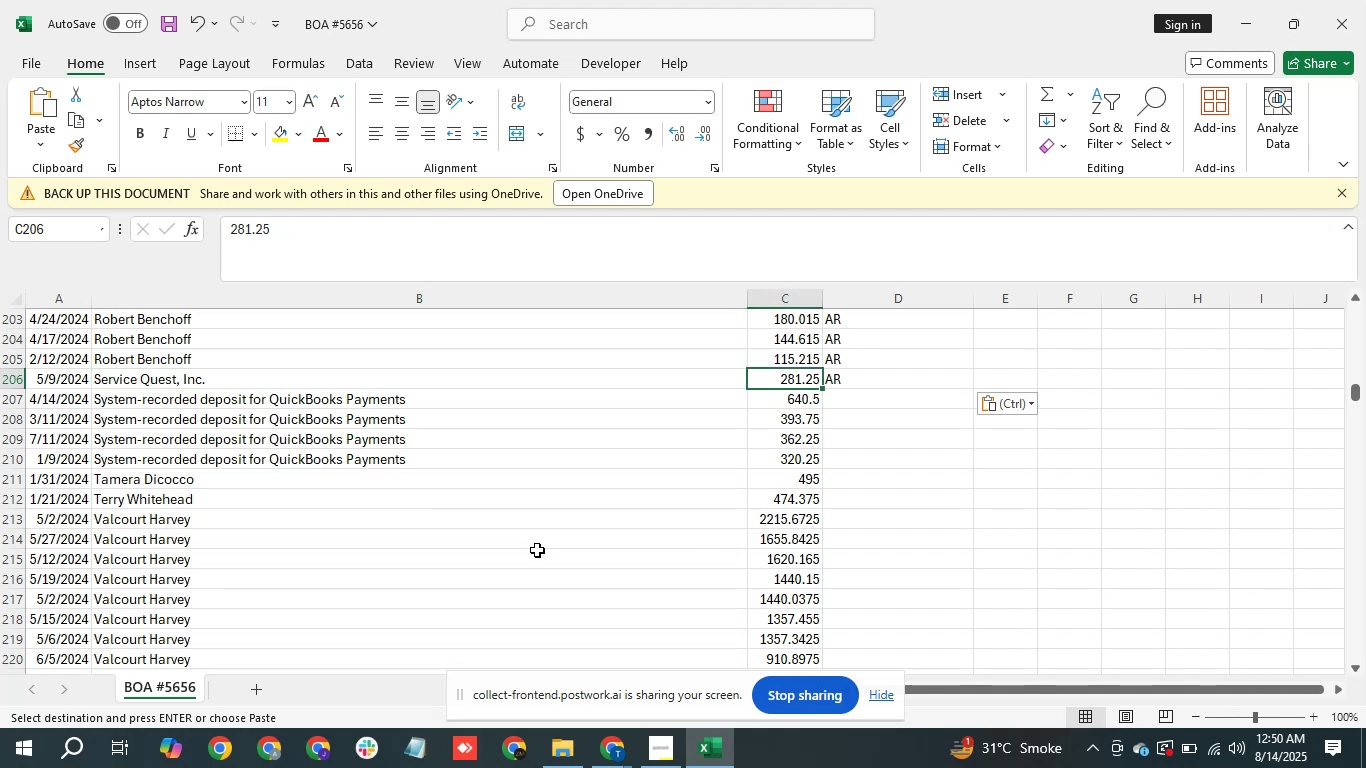 
key(ArrowRight)
 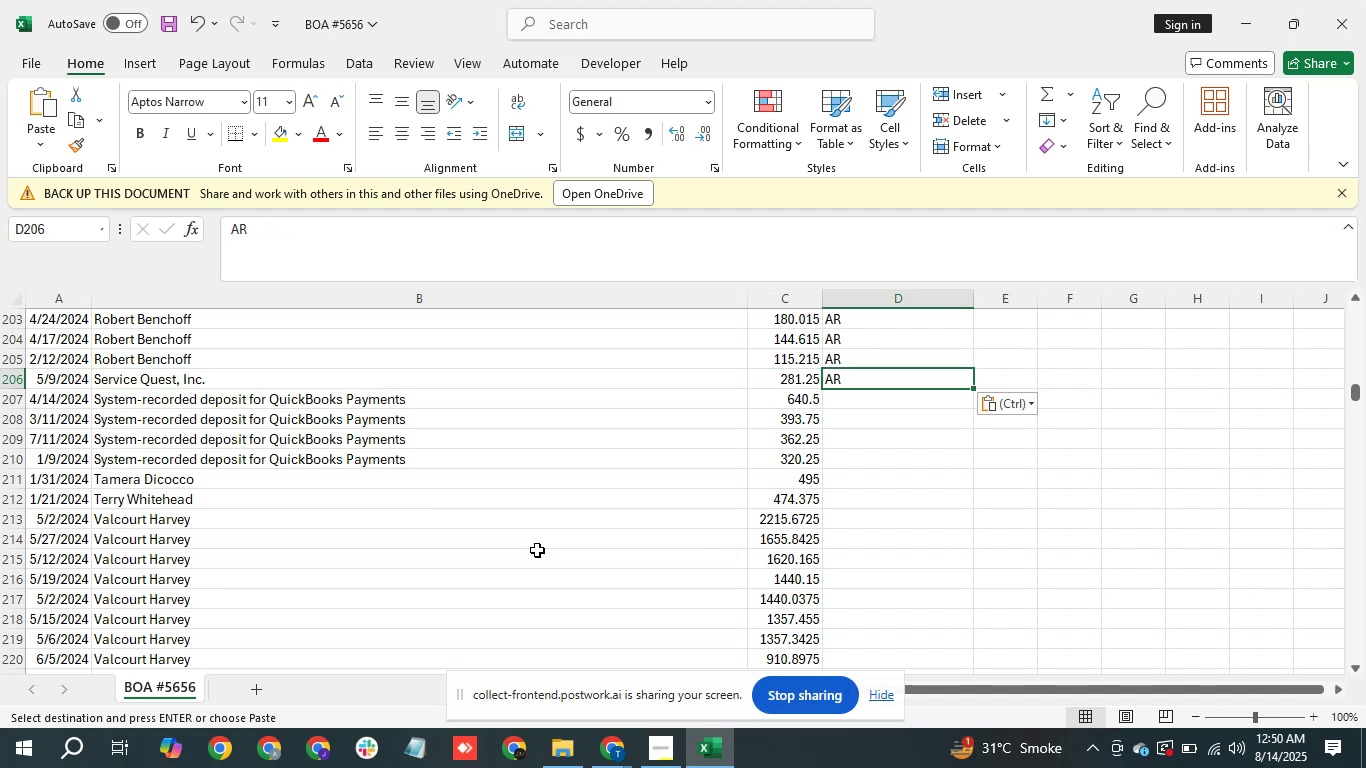 
type(Uncatagorie)
 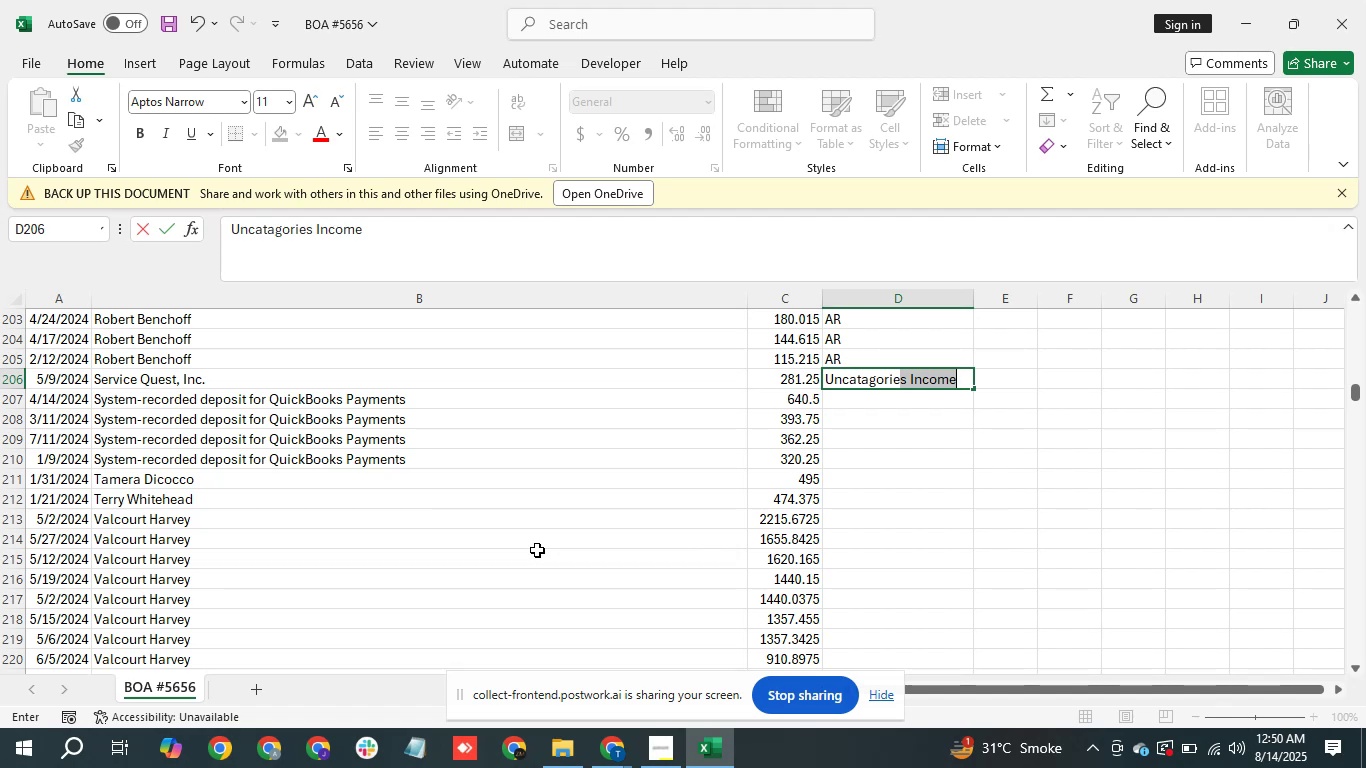 
key(Enter)
 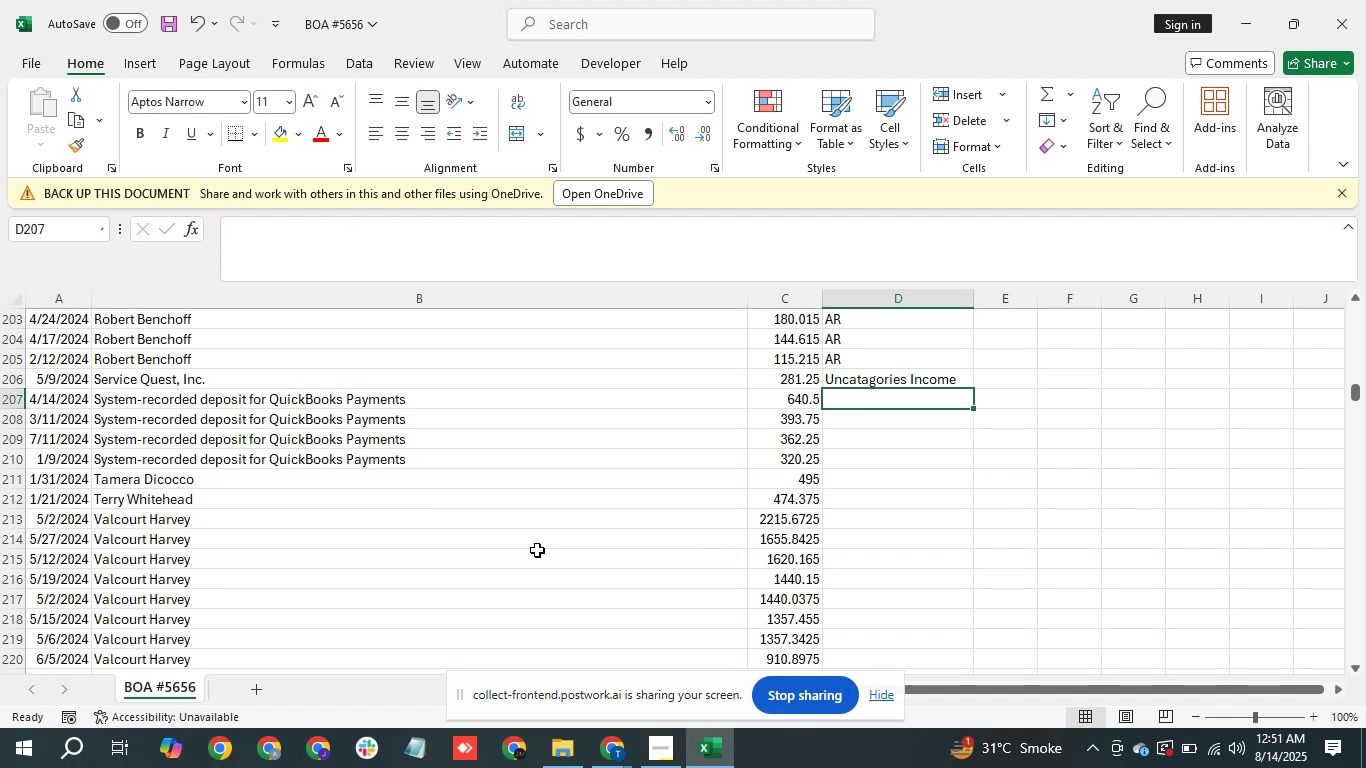 
key(ArrowDown)
 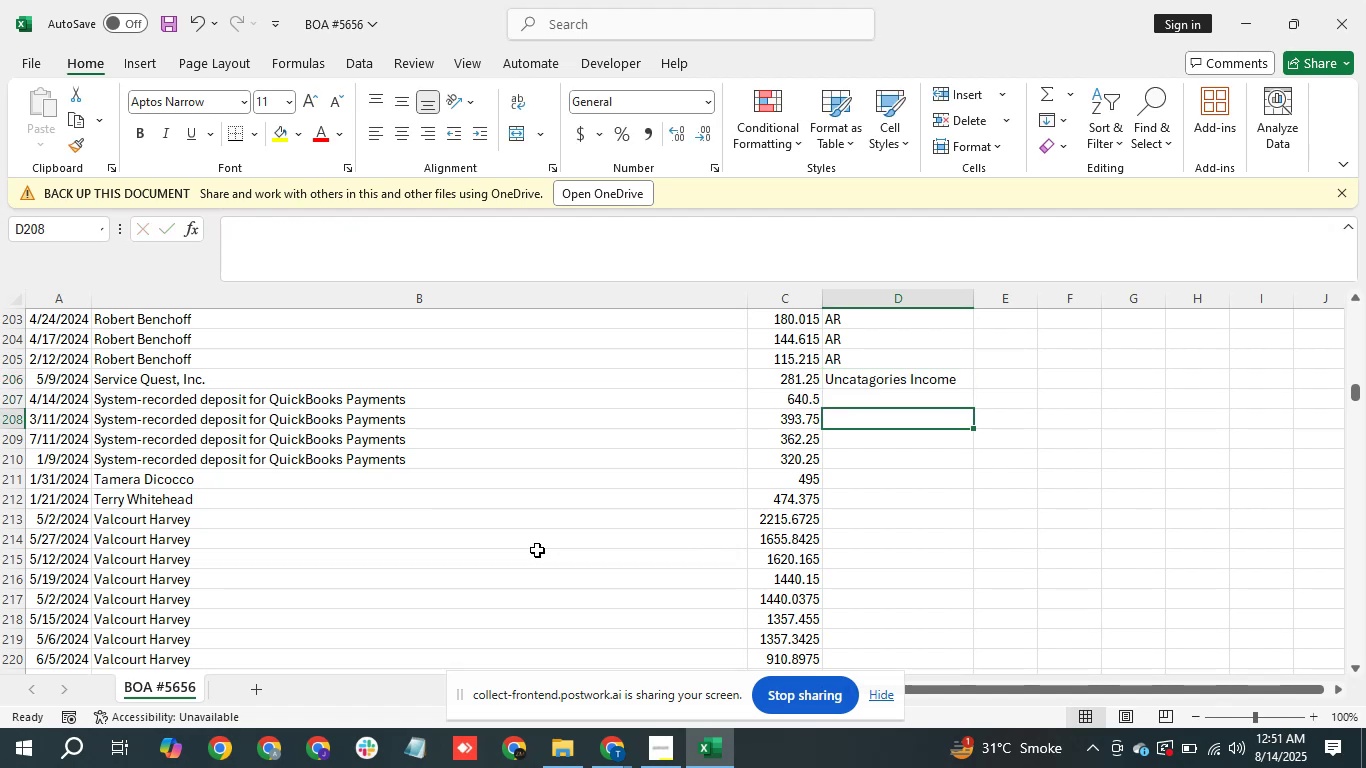 
key(ArrowUp)
 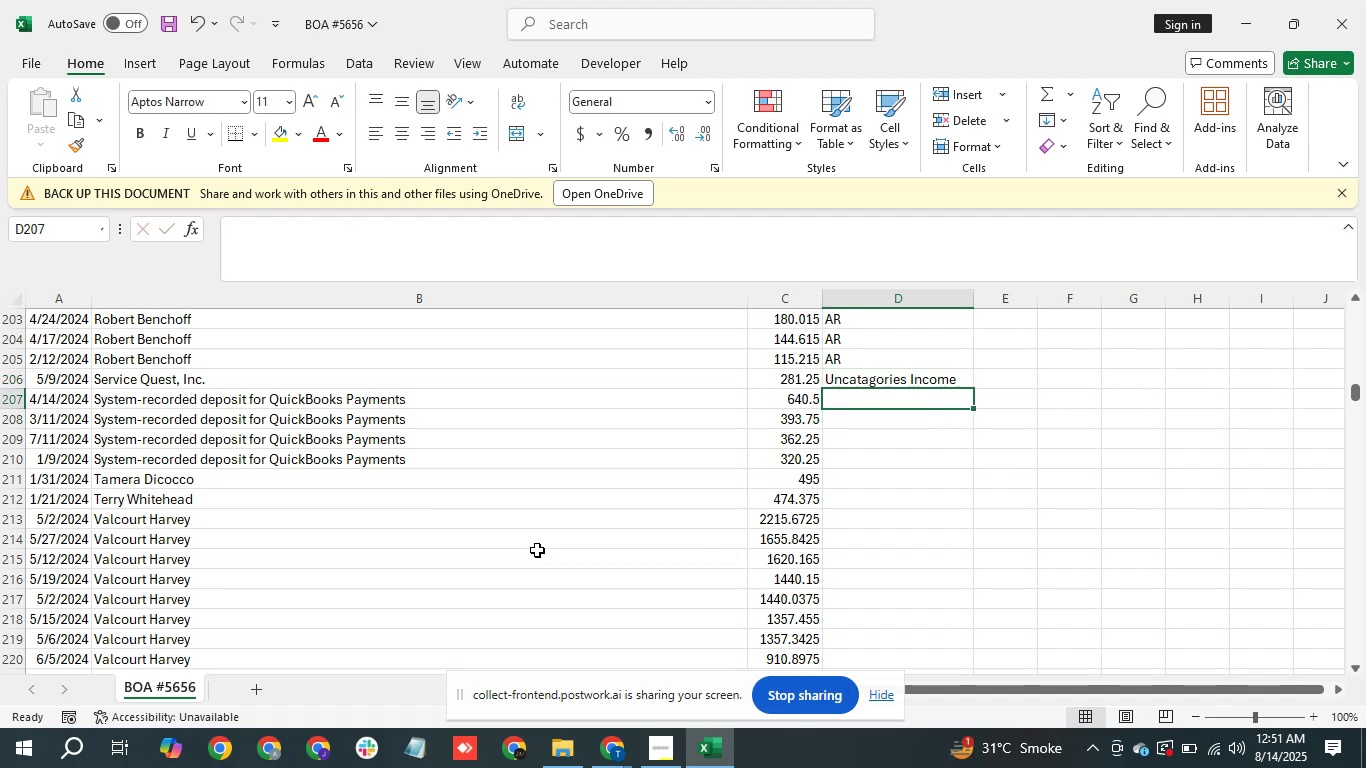 
key(ArrowUp)
 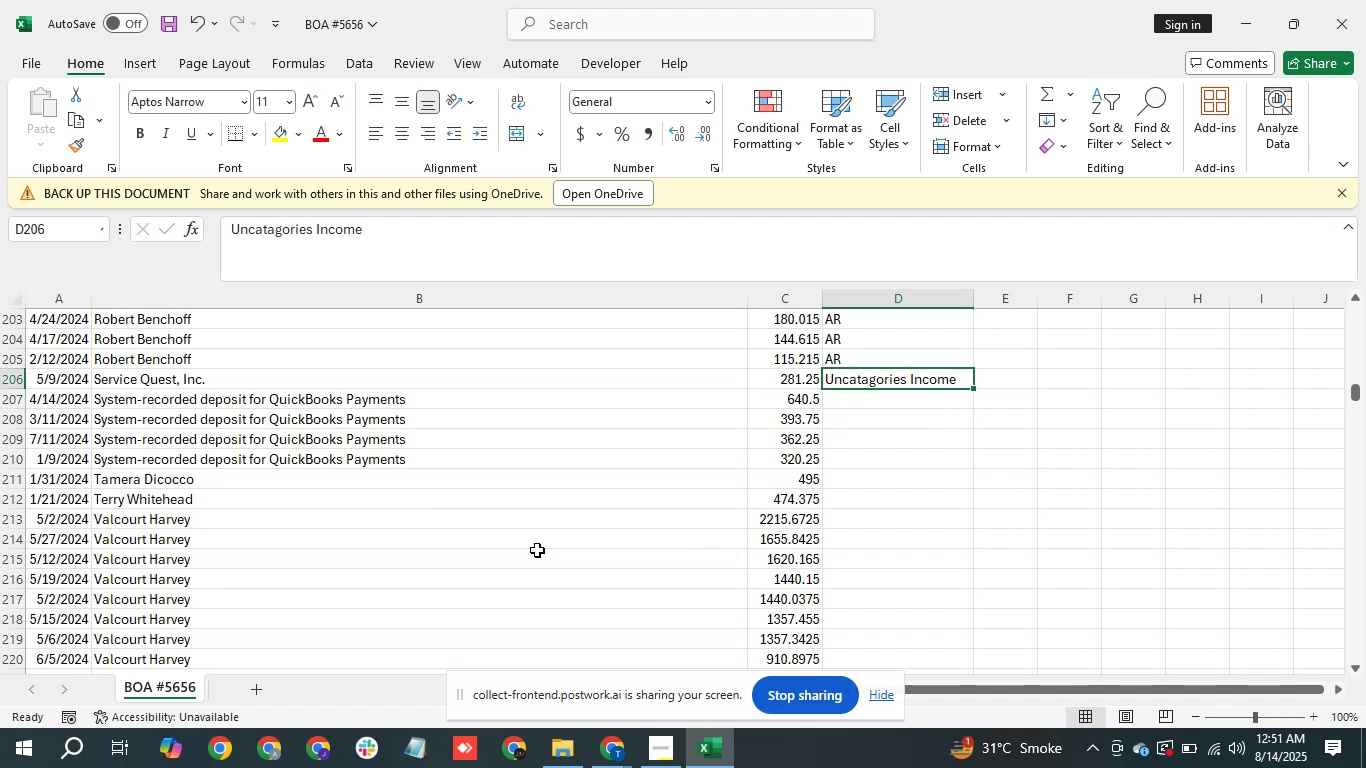 
key(ArrowLeft)
 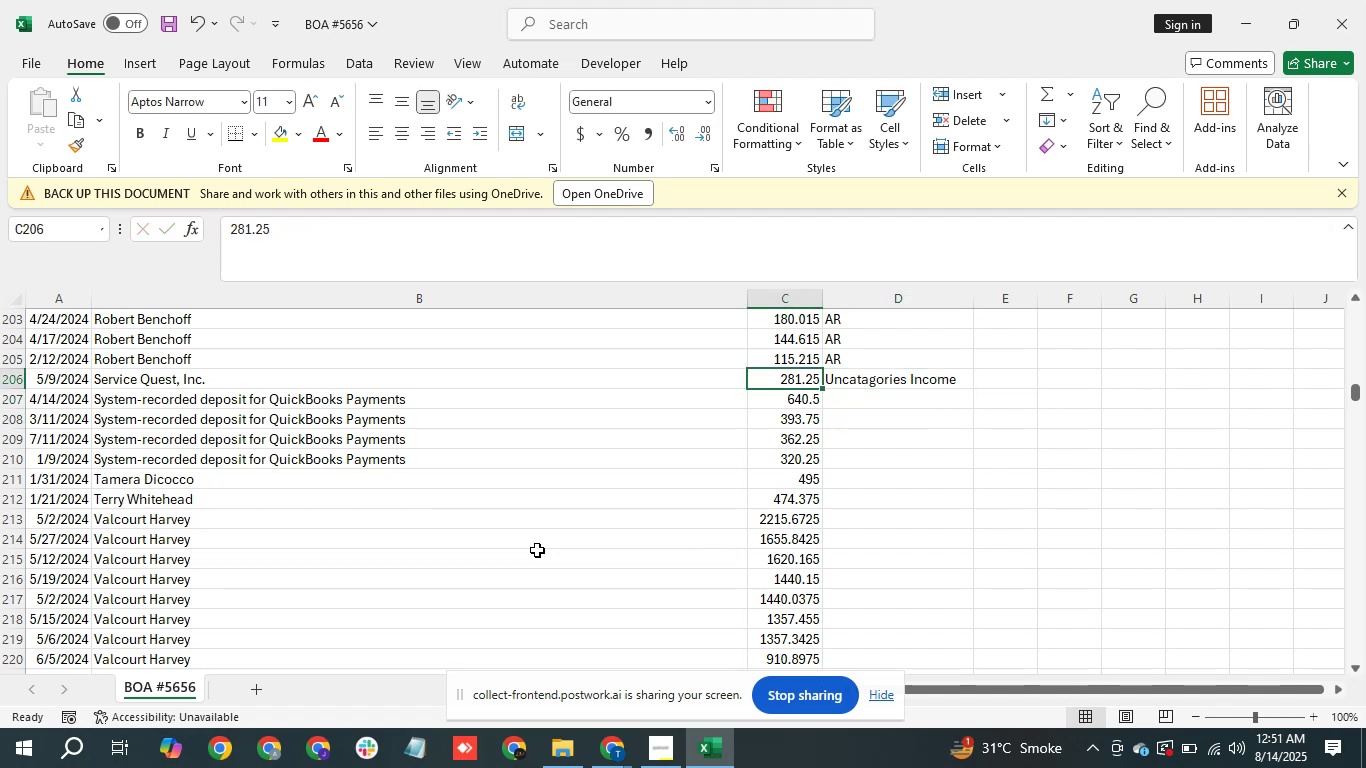 
key(ArrowLeft)
 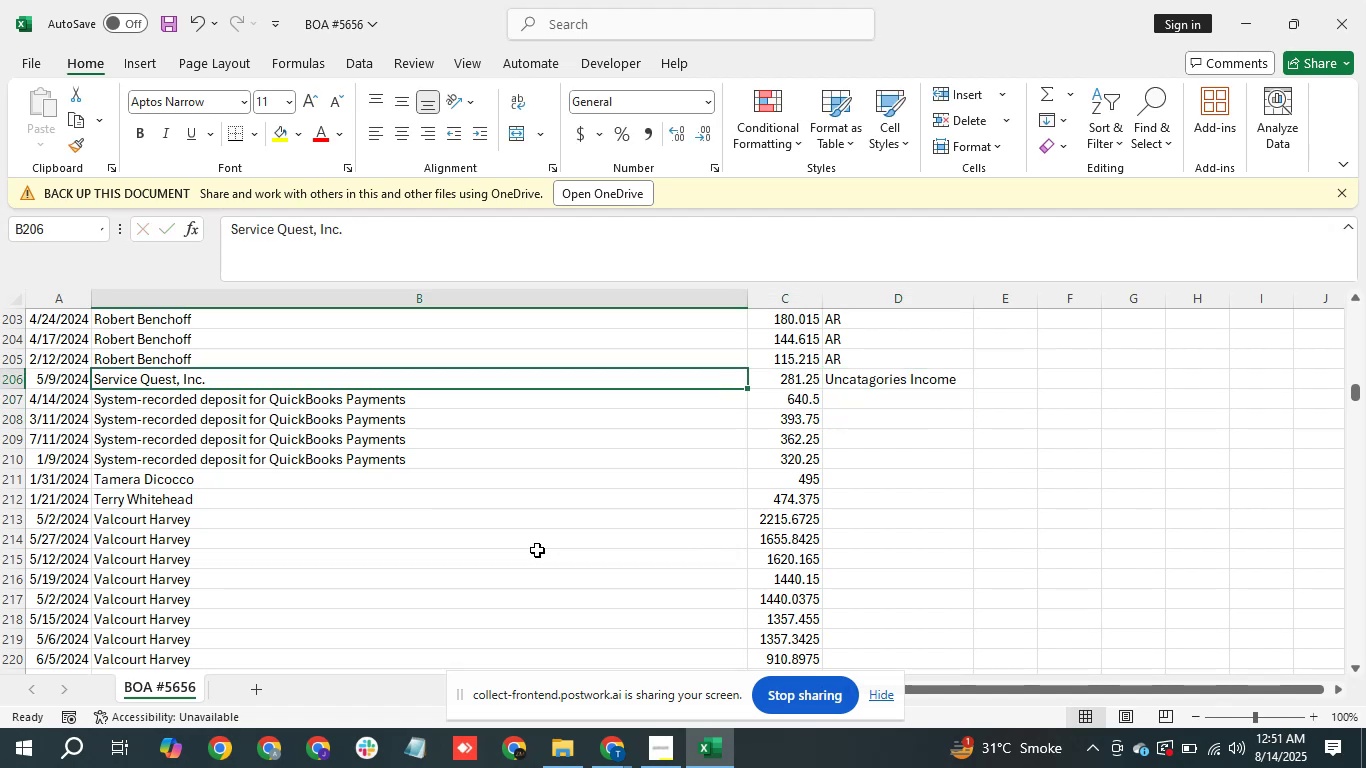 
key(ArrowLeft)
 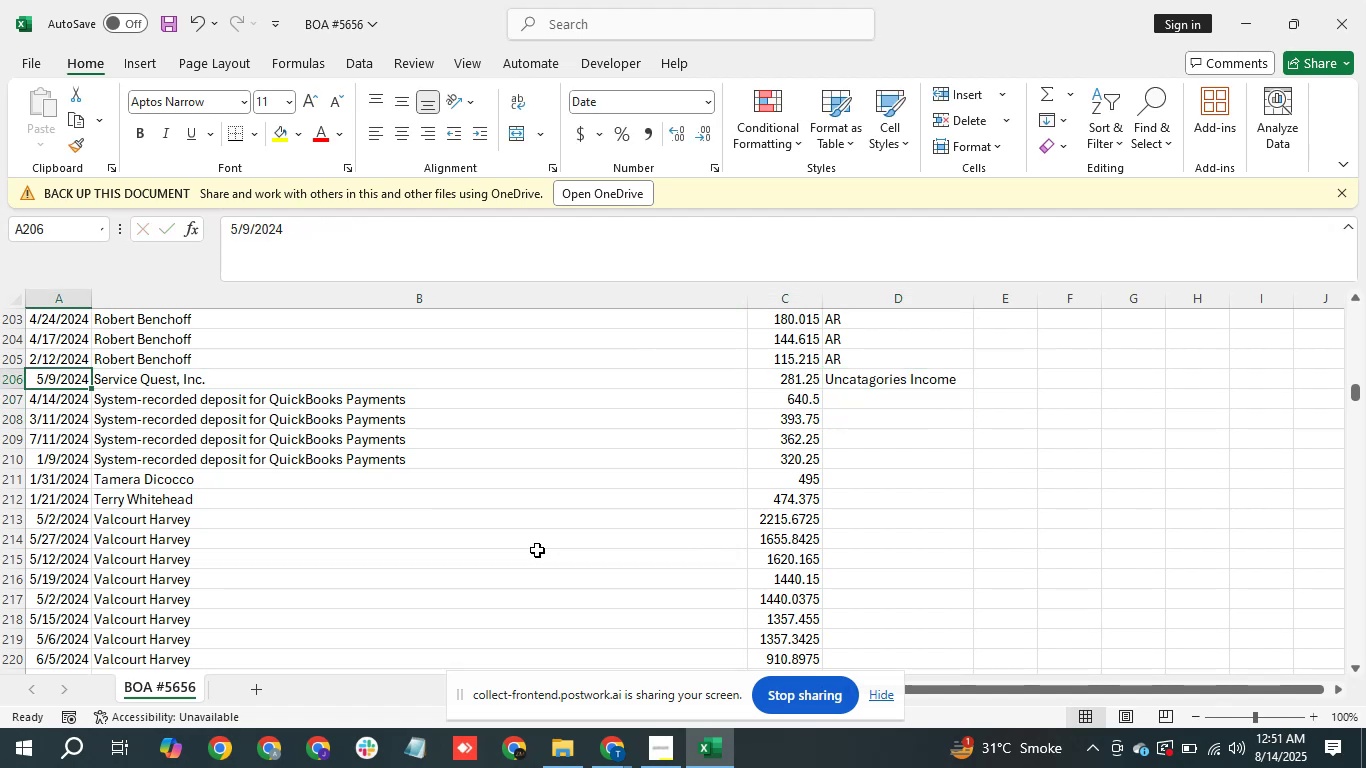 
key(ArrowRight)
 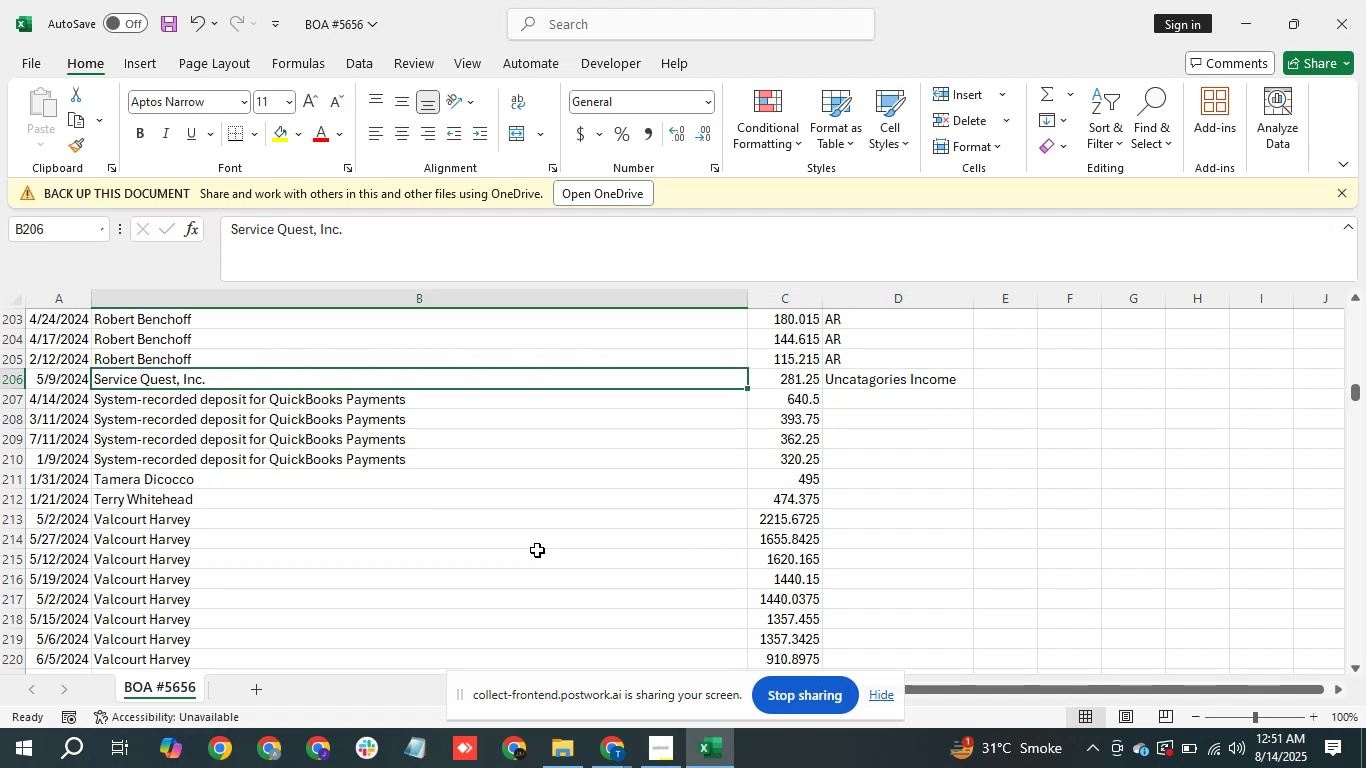 
key(ArrowDown)
 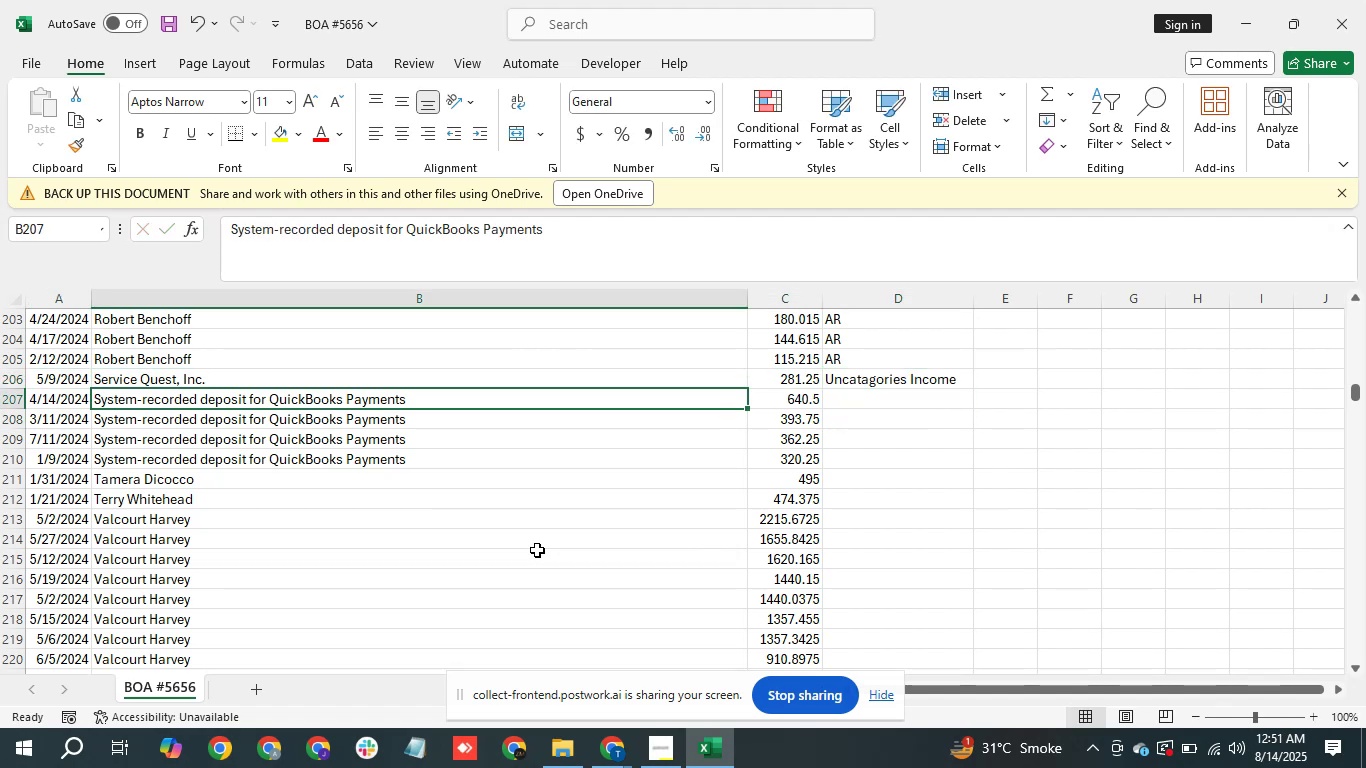 
key(Control+C)
 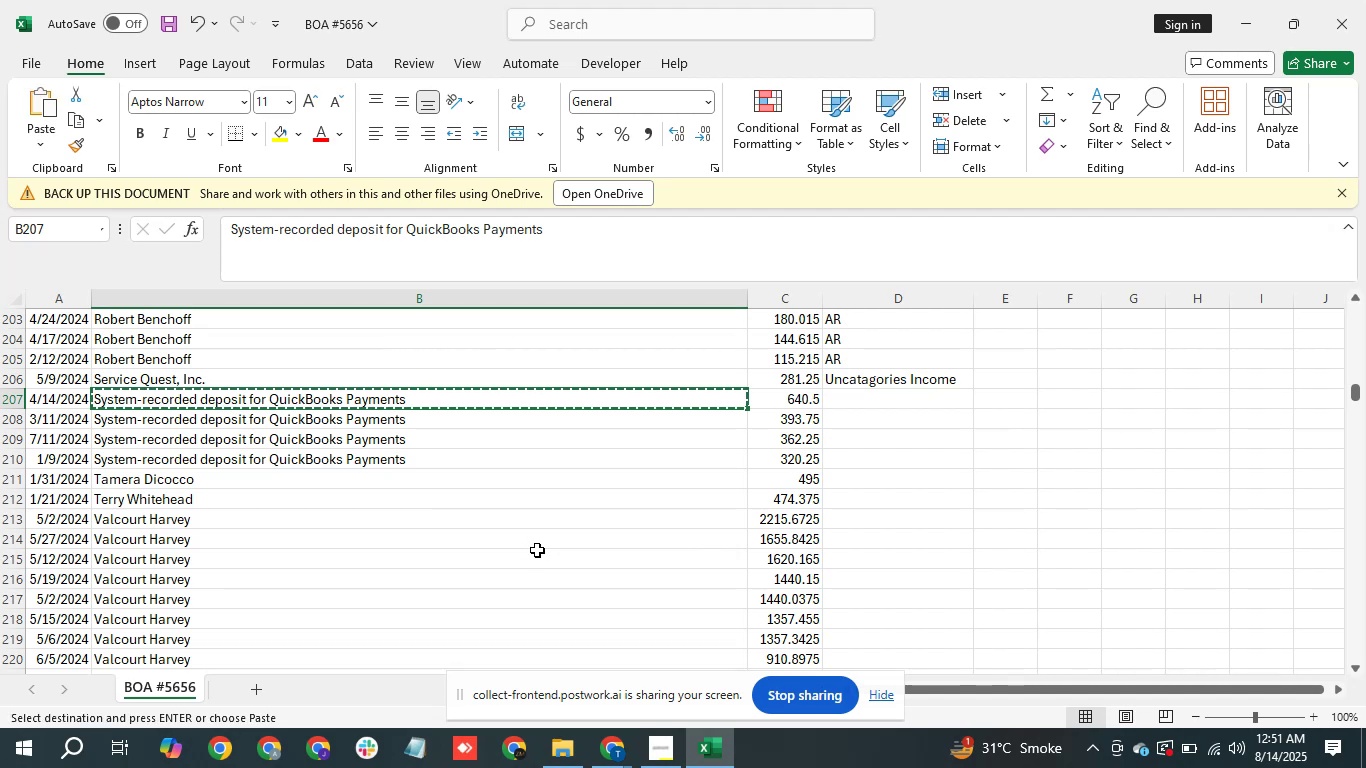 
key(Alt+AltLeft)
 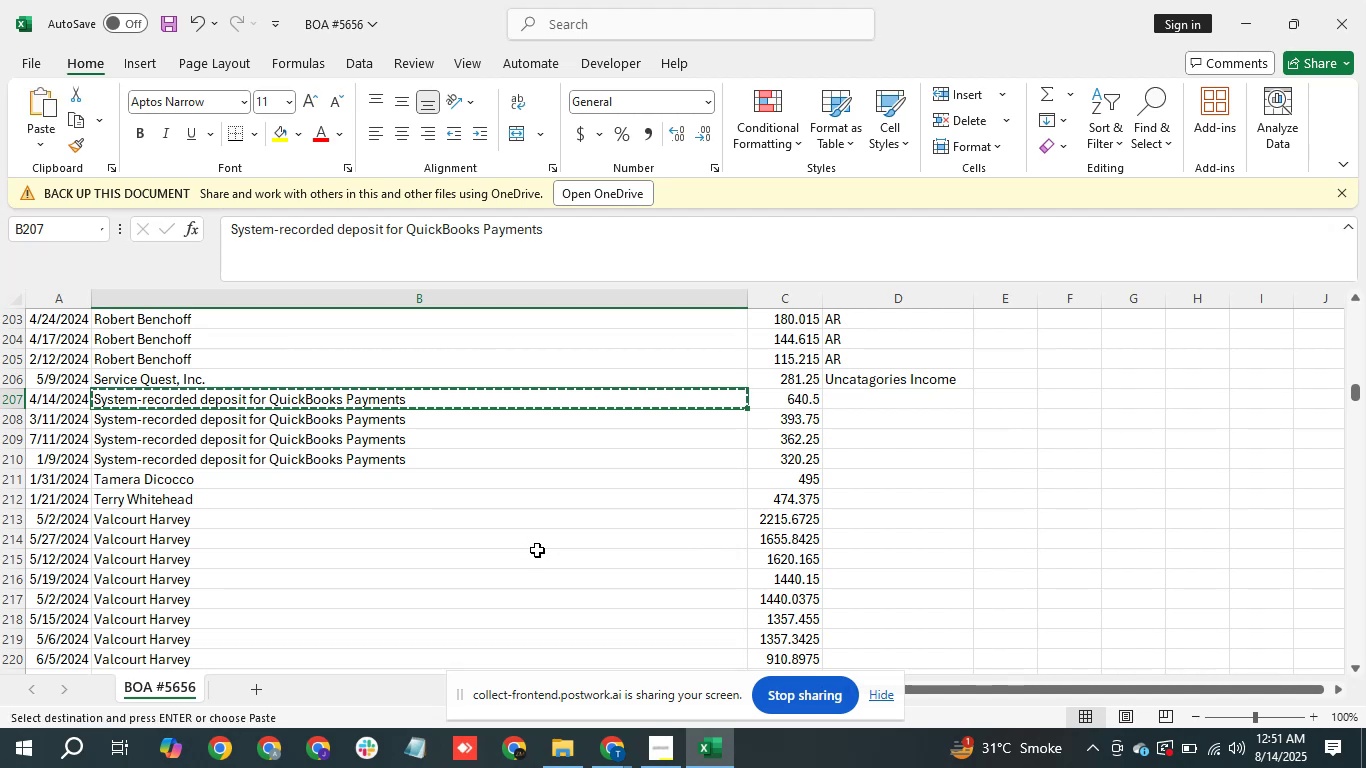 
key(Alt+Tab)
 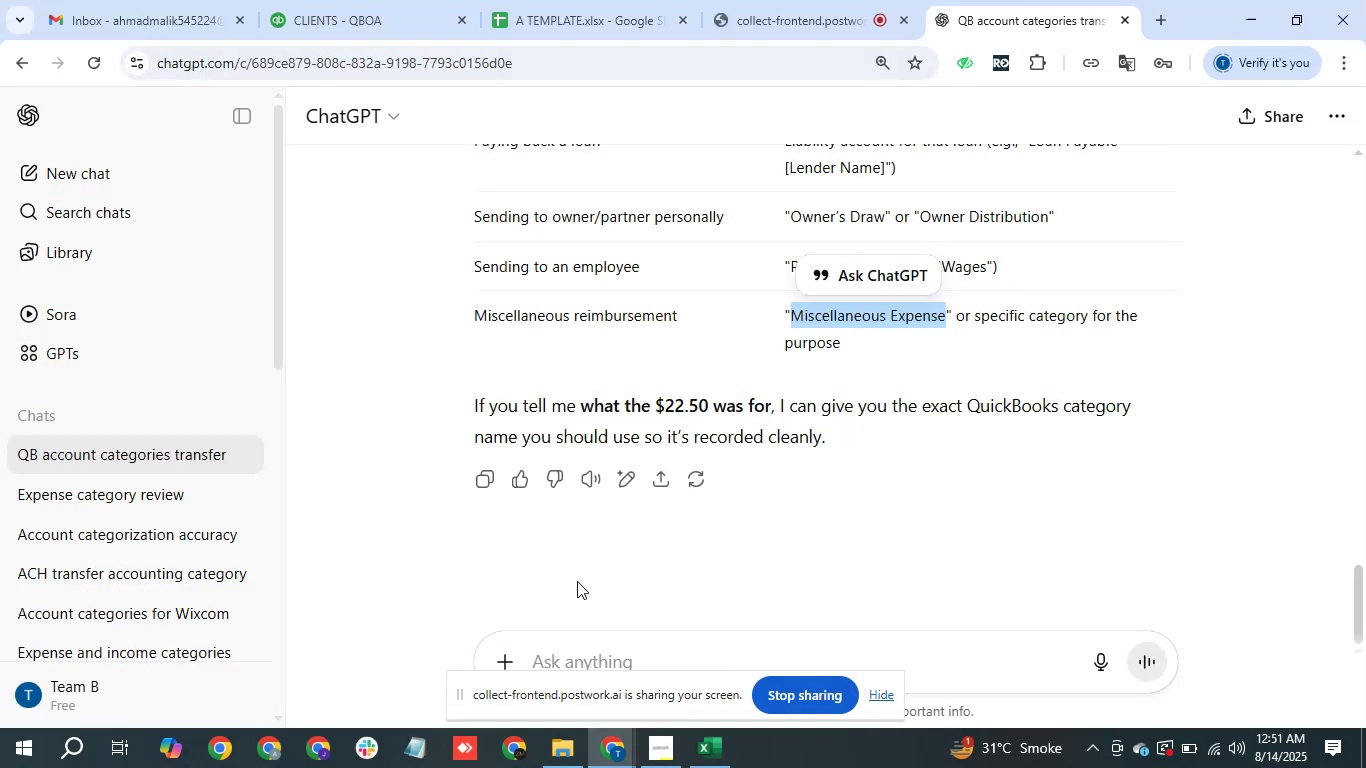 
left_click([613, 662])
 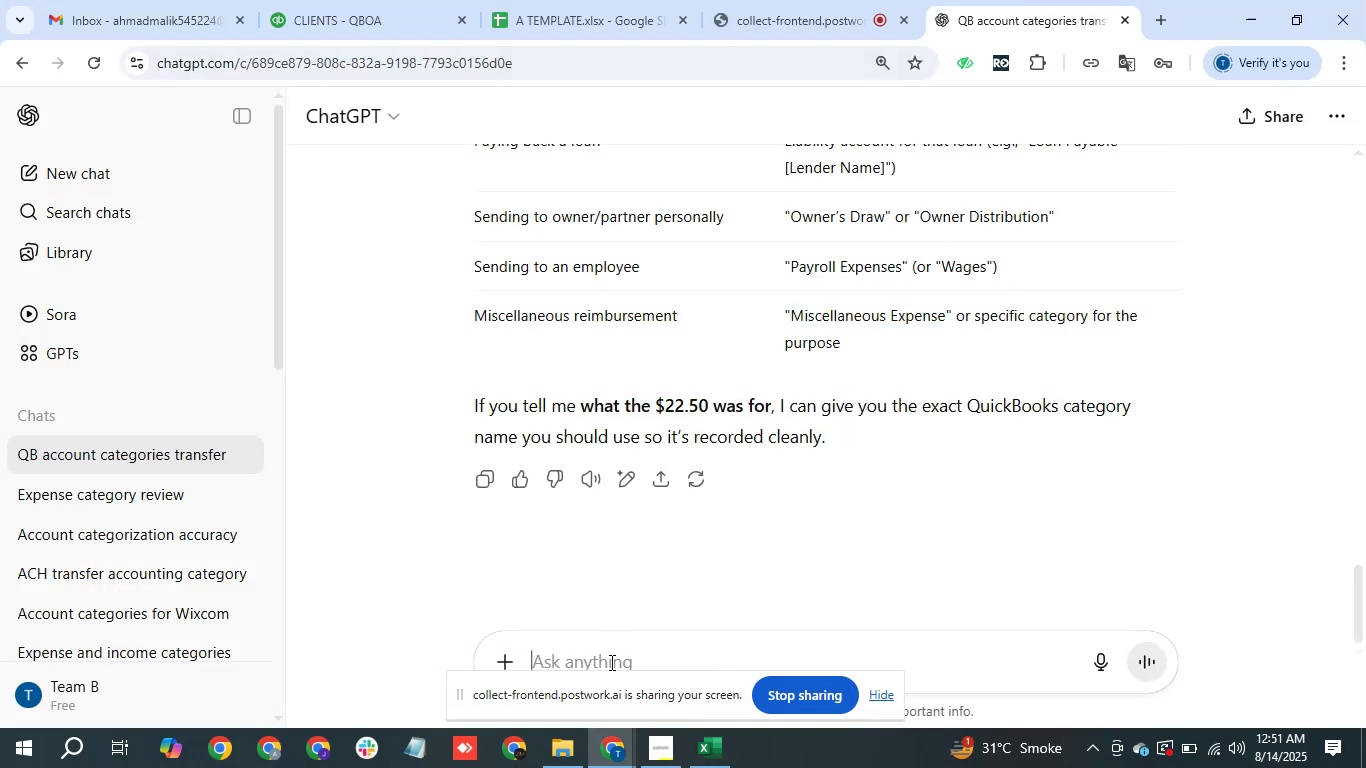 
key(Control+V)
 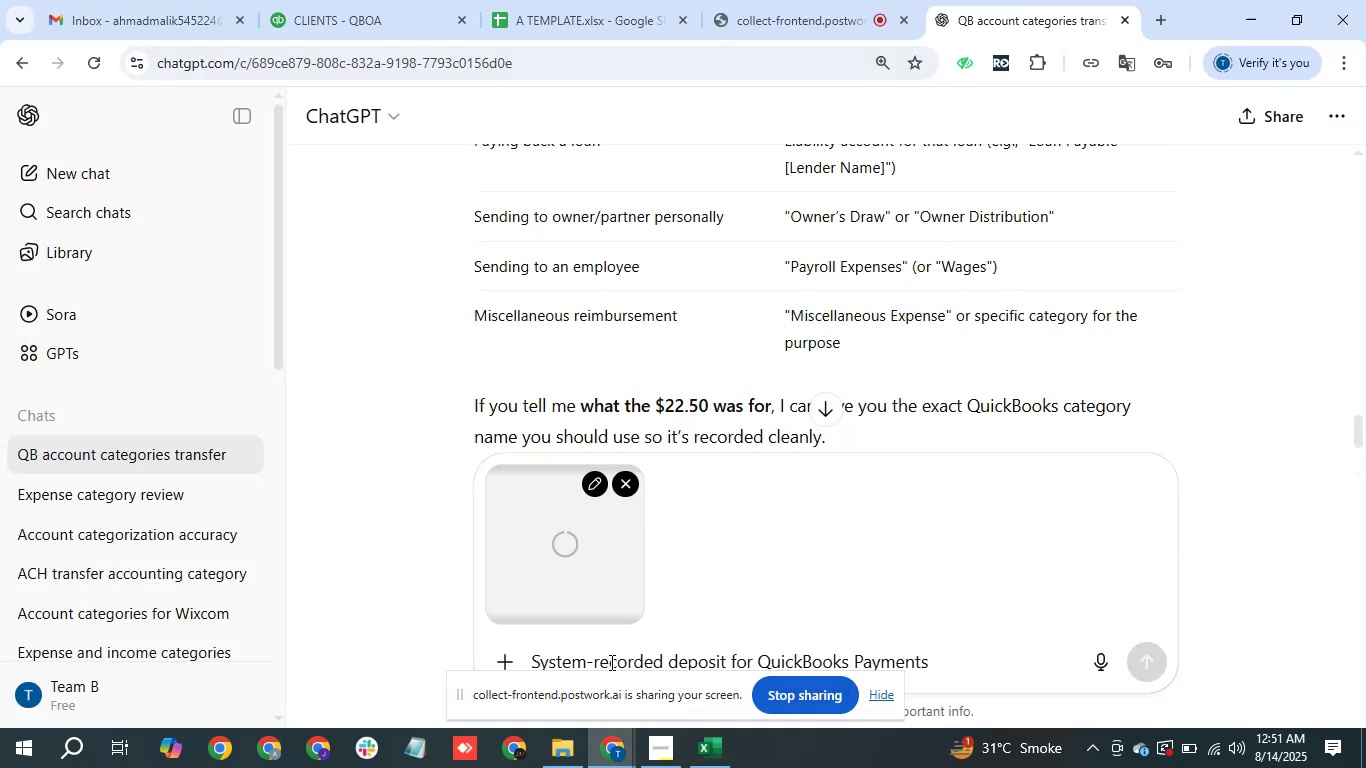 
type( payment received)
 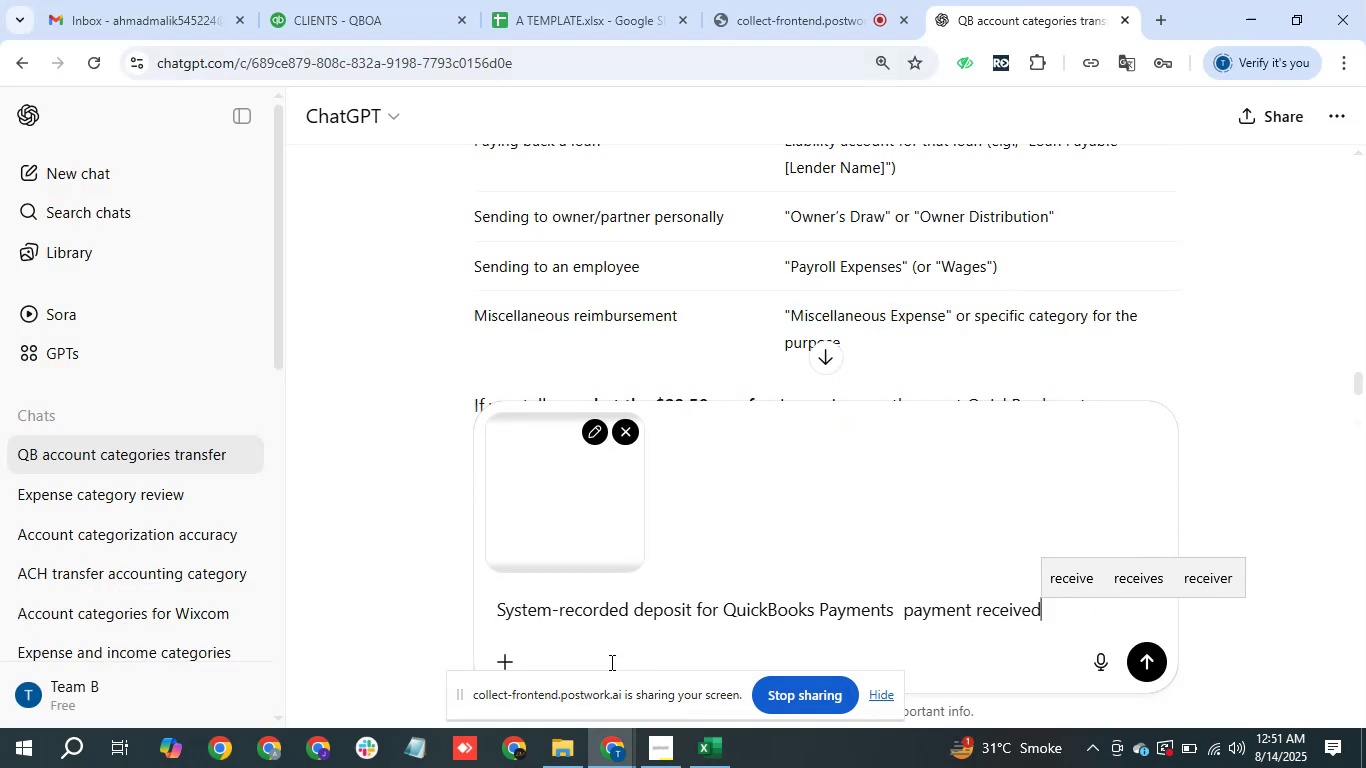 
key(Enter)
 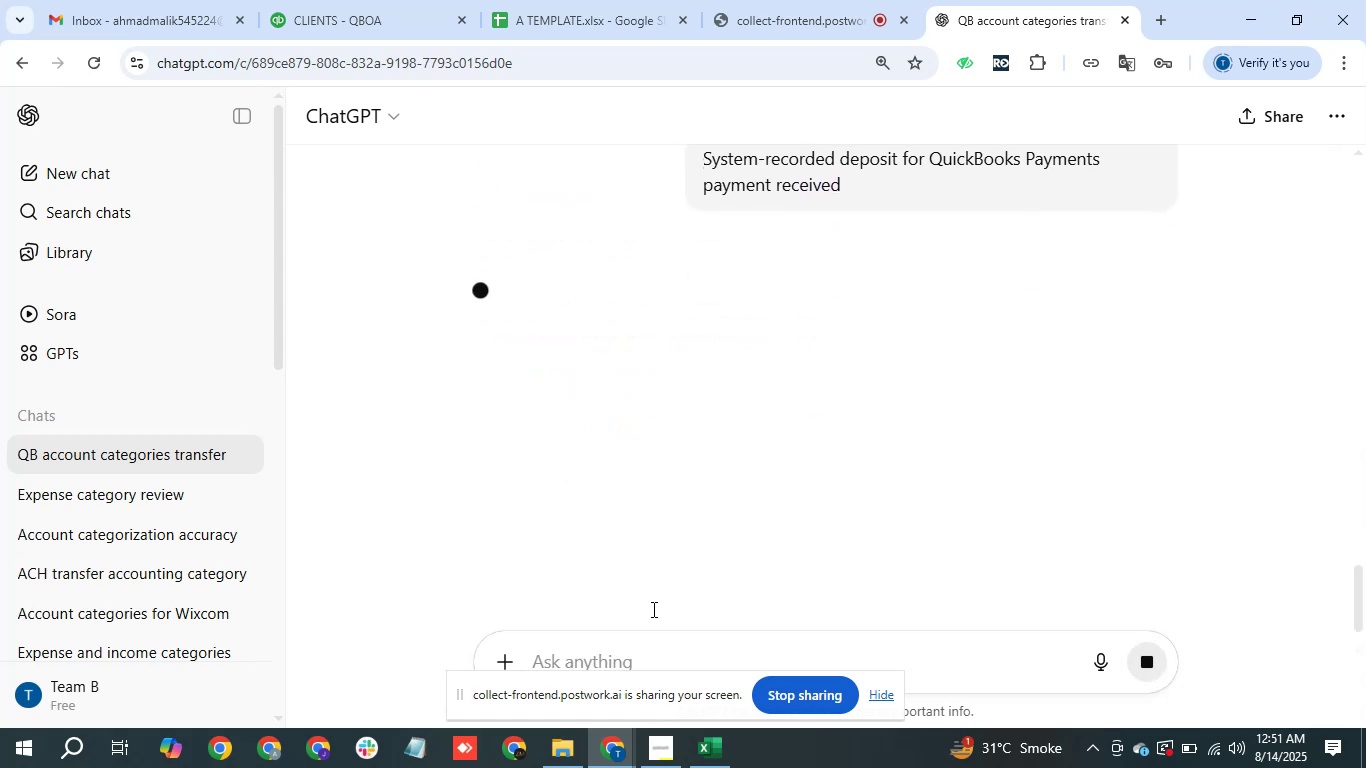 
scroll: coordinate [792, 390], scroll_direction: up, amount: 1.0
 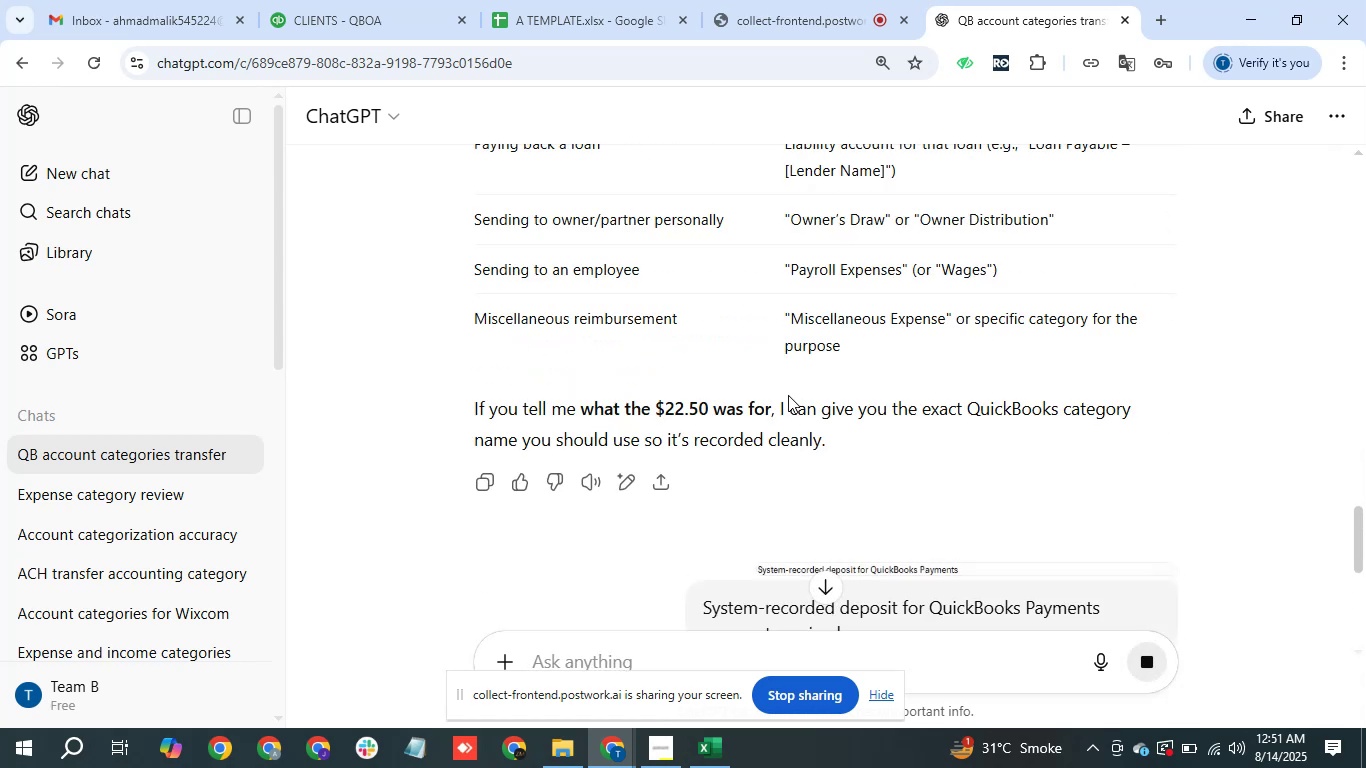 
scroll: coordinate [775, 423], scroll_direction: down, amount: 1.0
 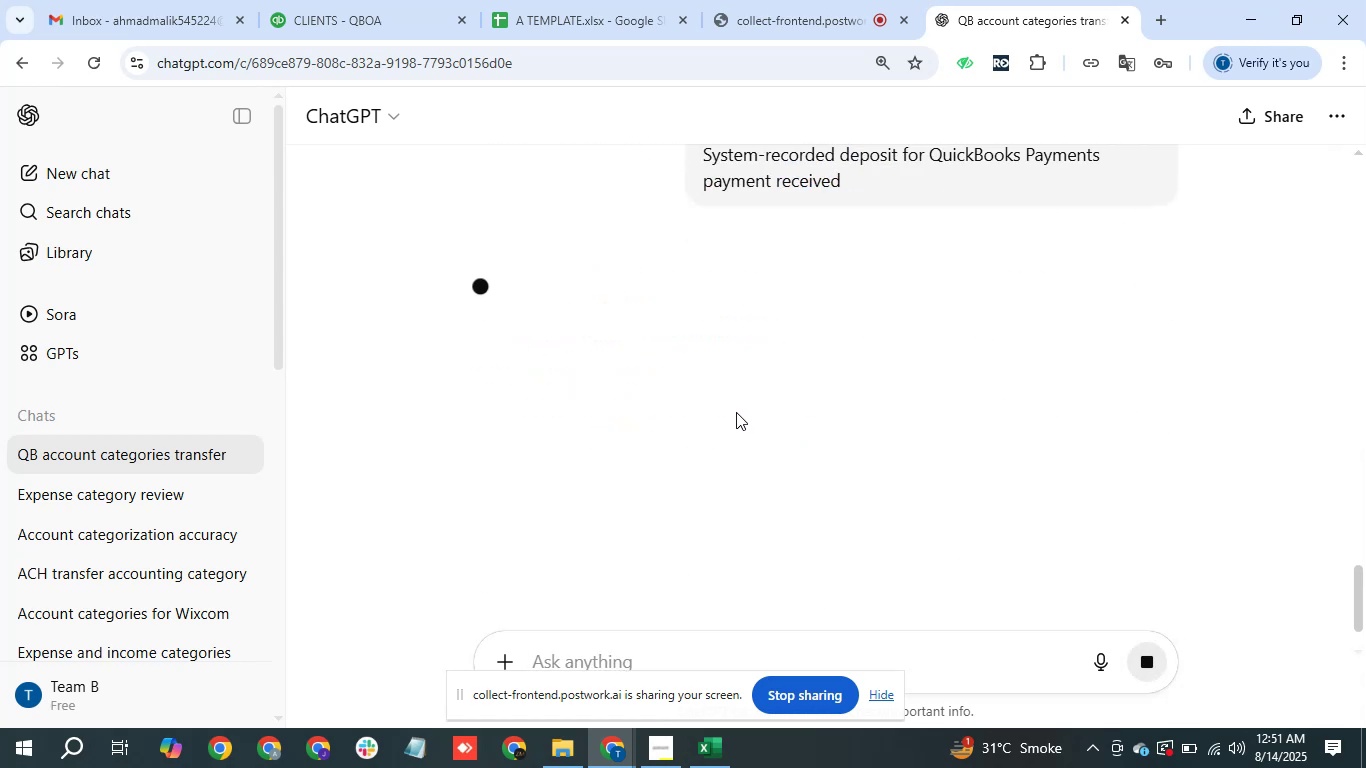 
scroll: coordinate [736, 412], scroll_direction: up, amount: 1.0
 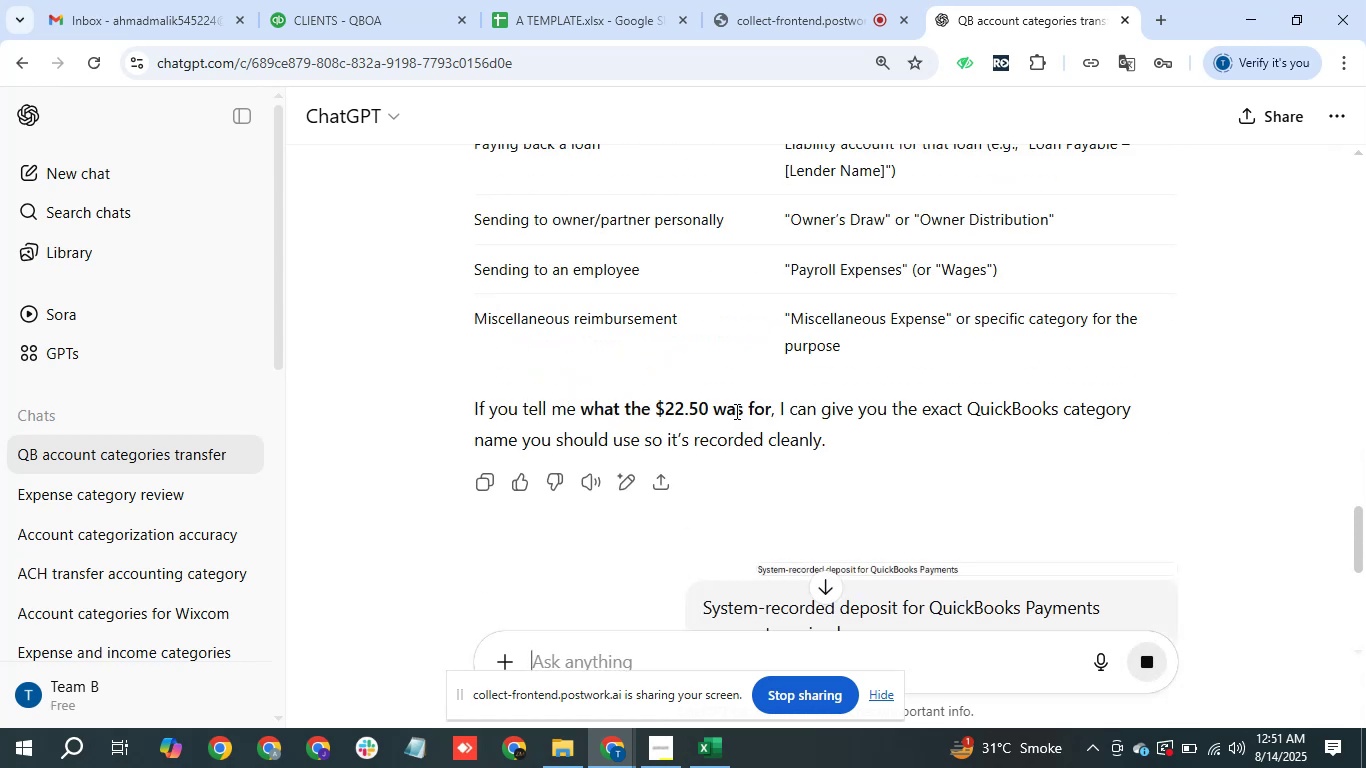 
scroll: coordinate [735, 411], scroll_direction: down, amount: 1.0
 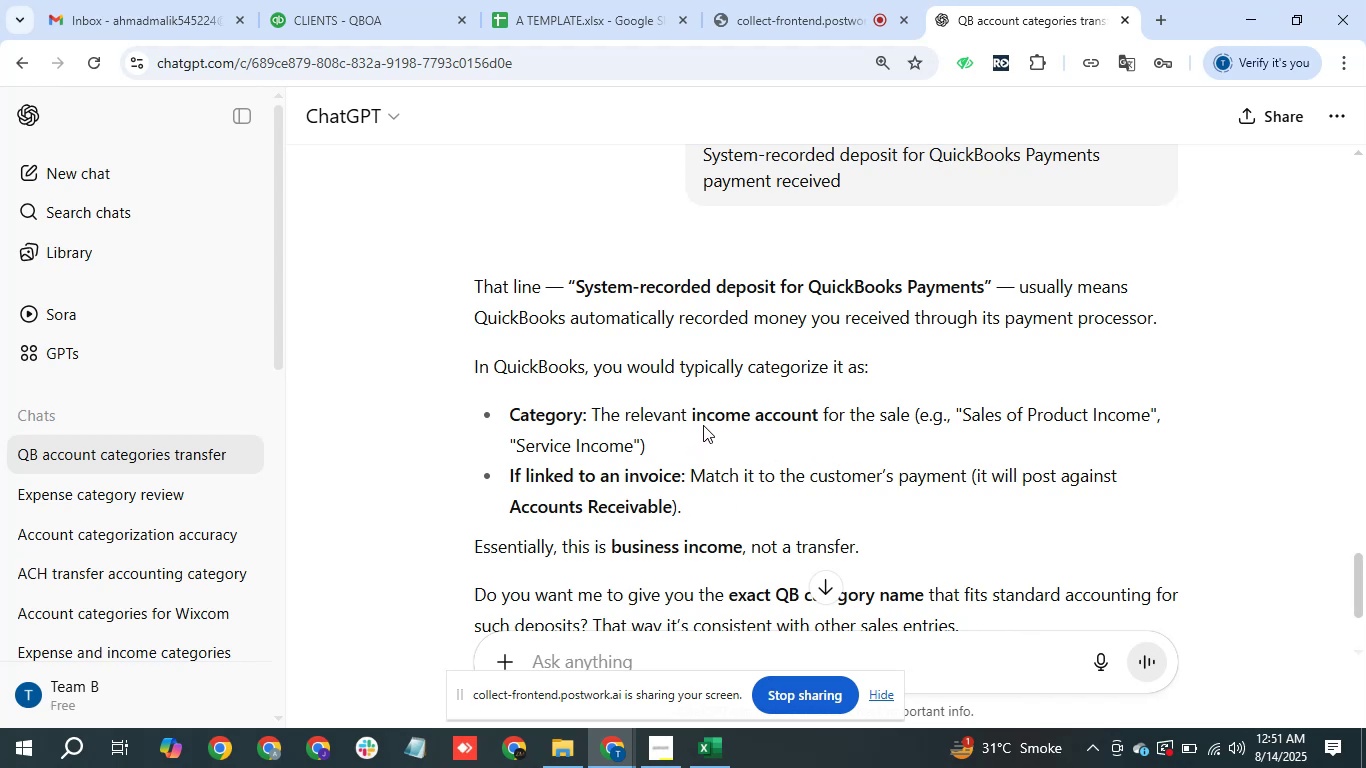 
wait(34.71)
 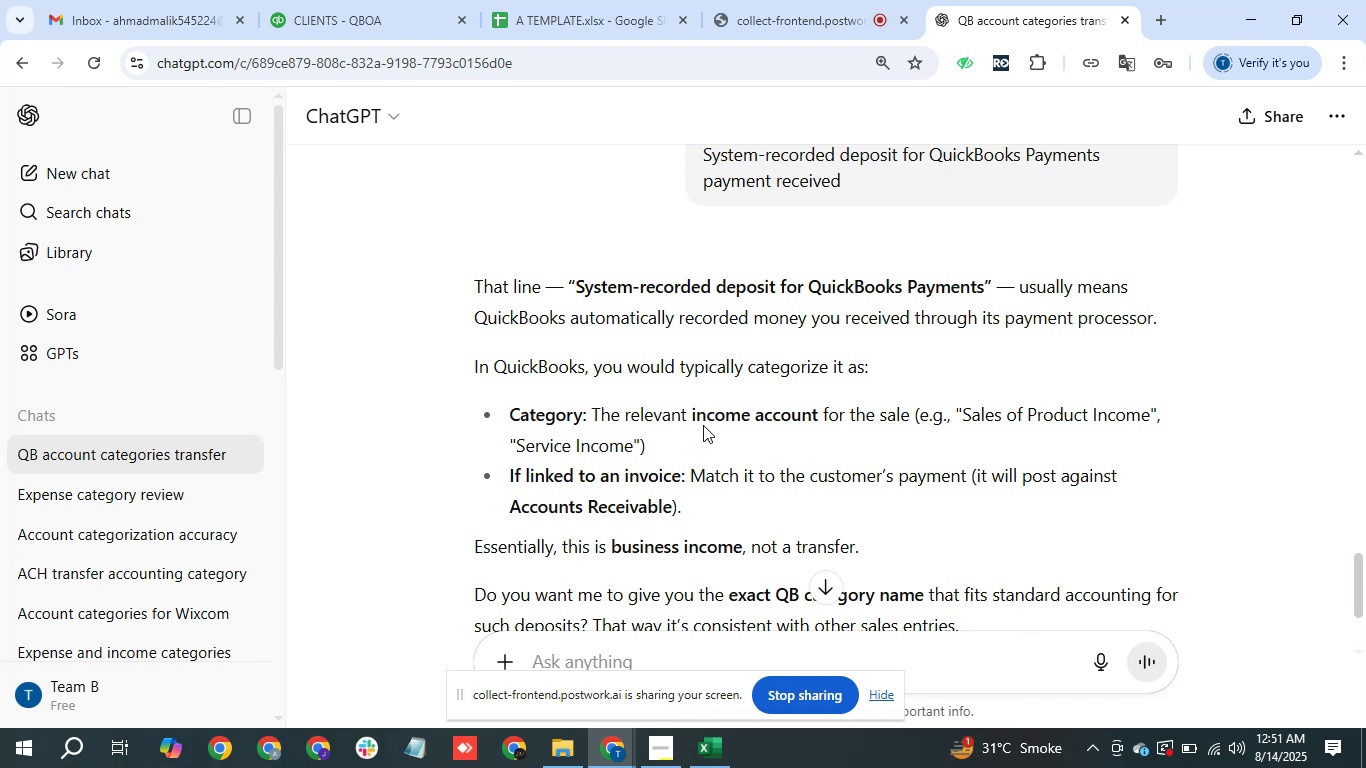 
left_click([708, 751])
 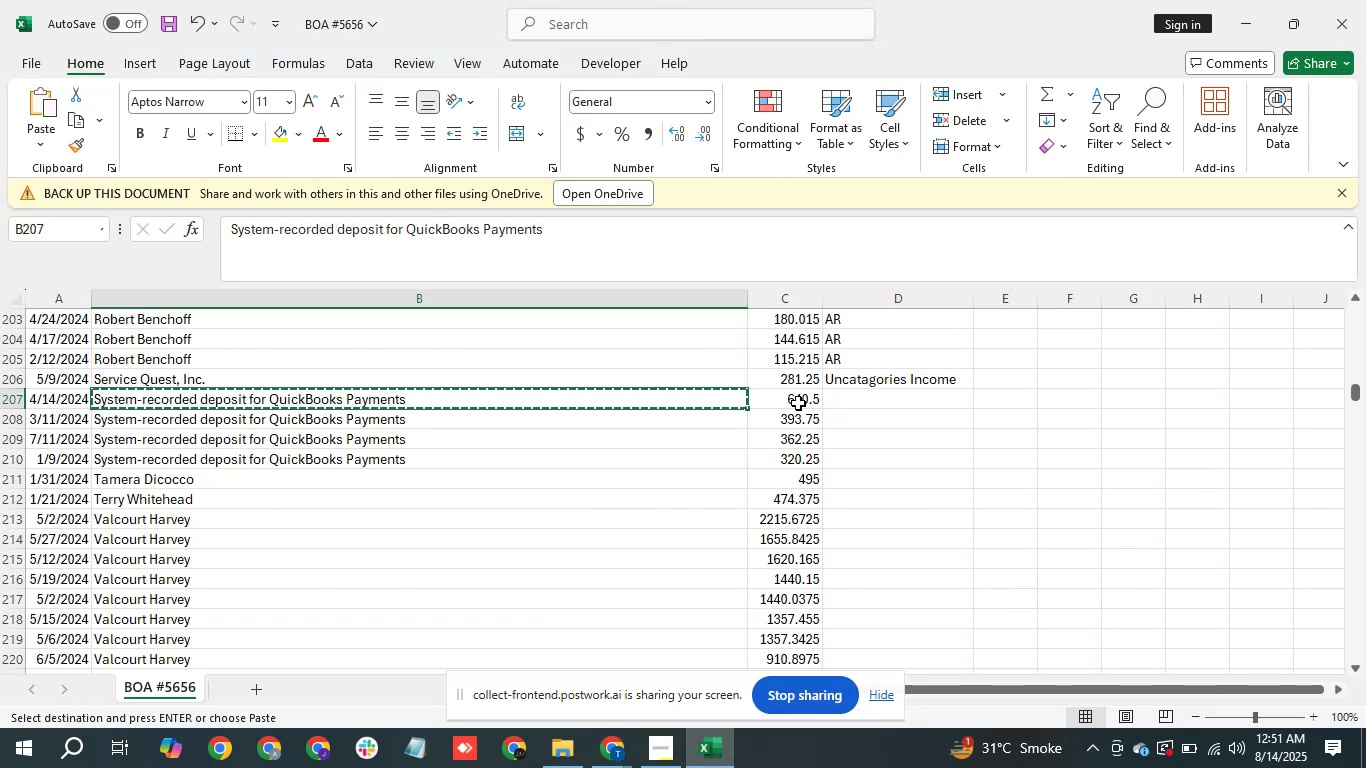 
key(ArrowRight)
 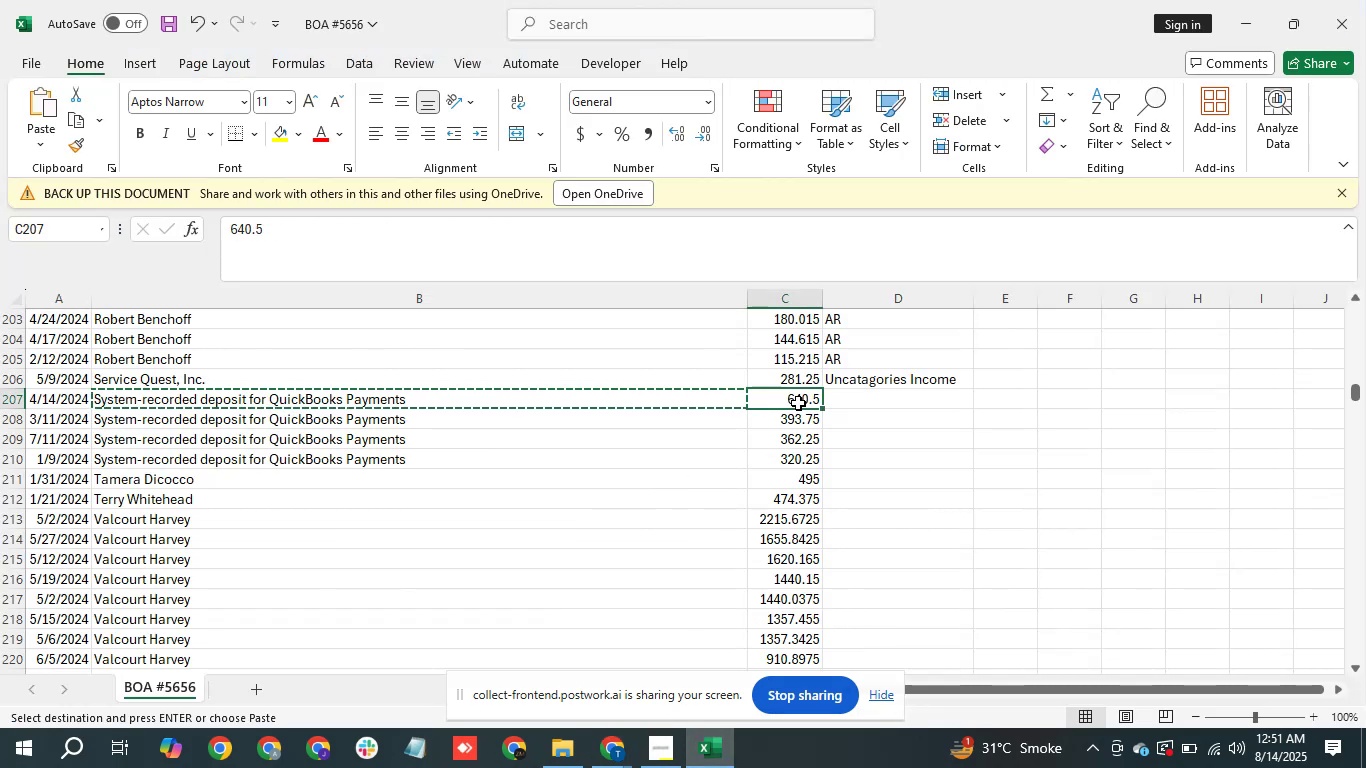 
key(ArrowRight)
 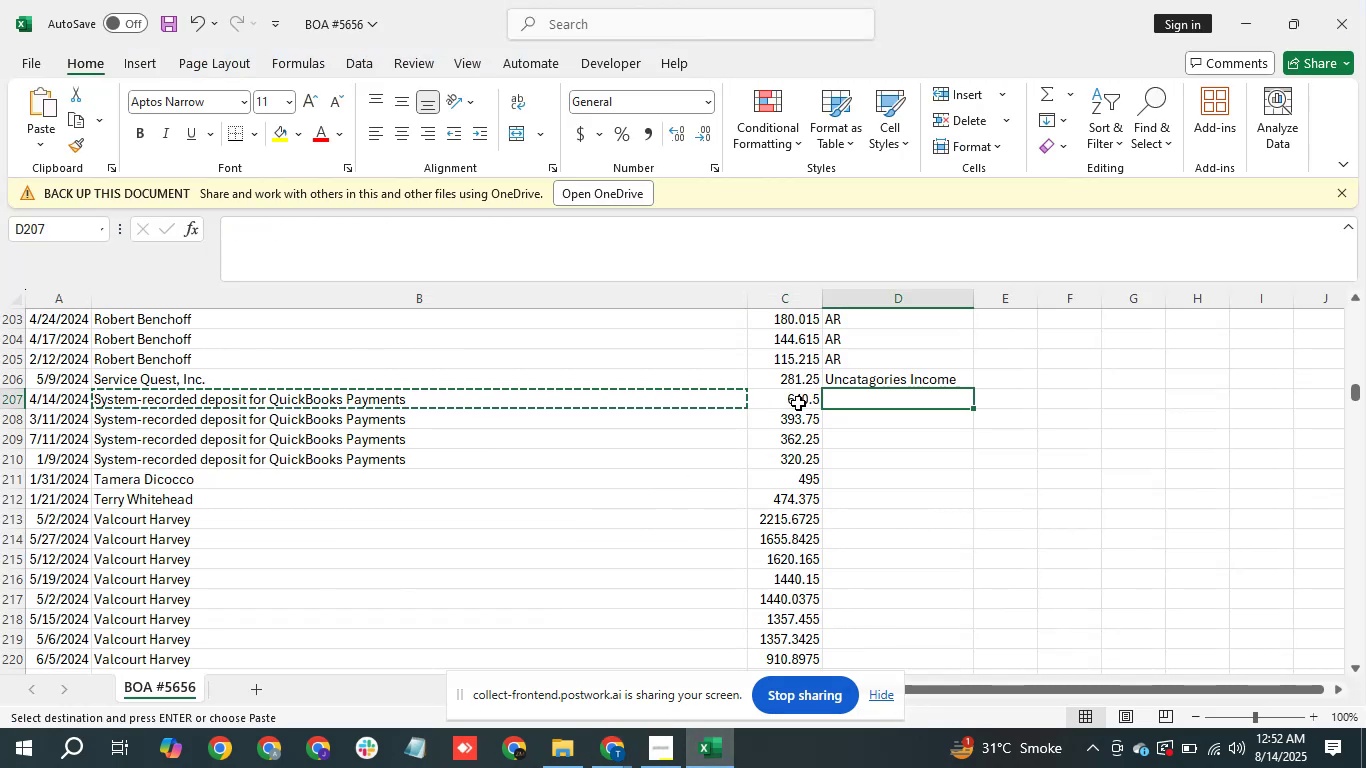 
type(Services Income)
 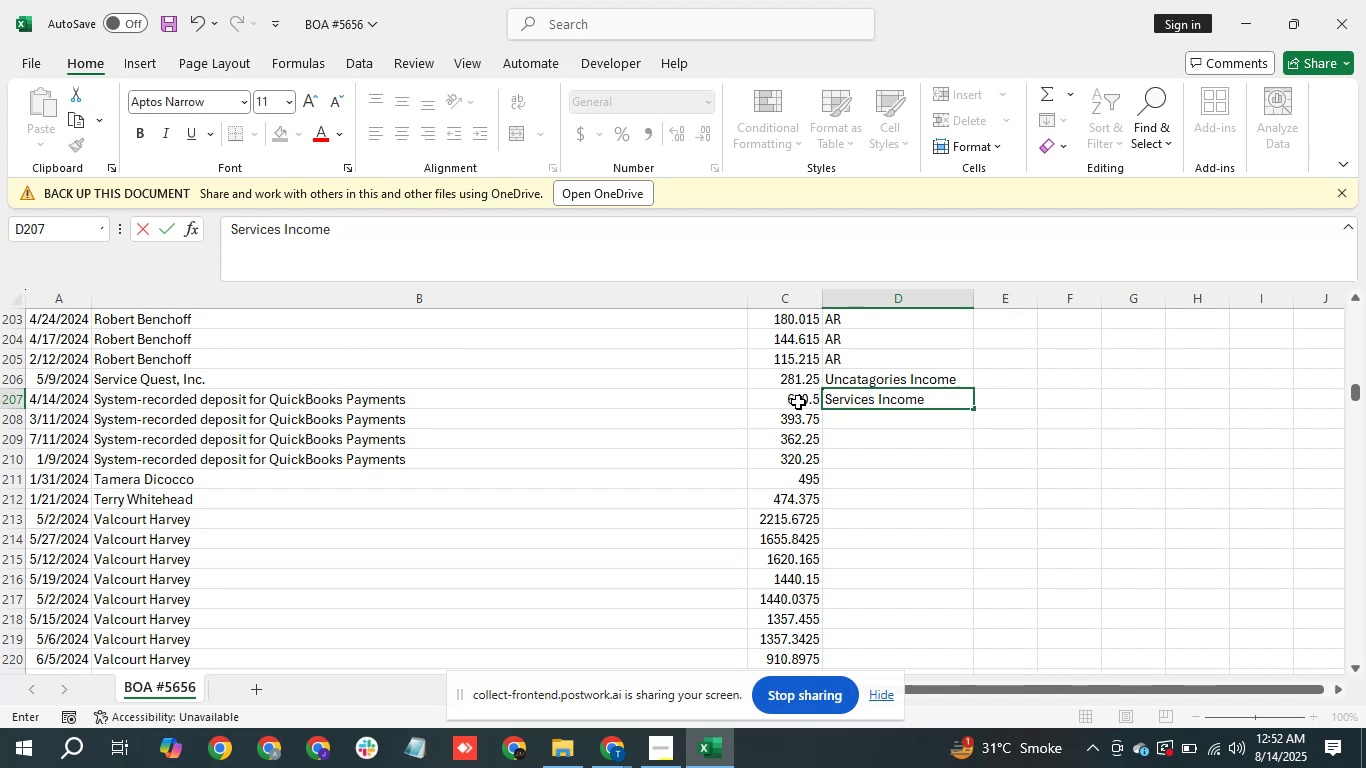 
key(ArrowDown)
 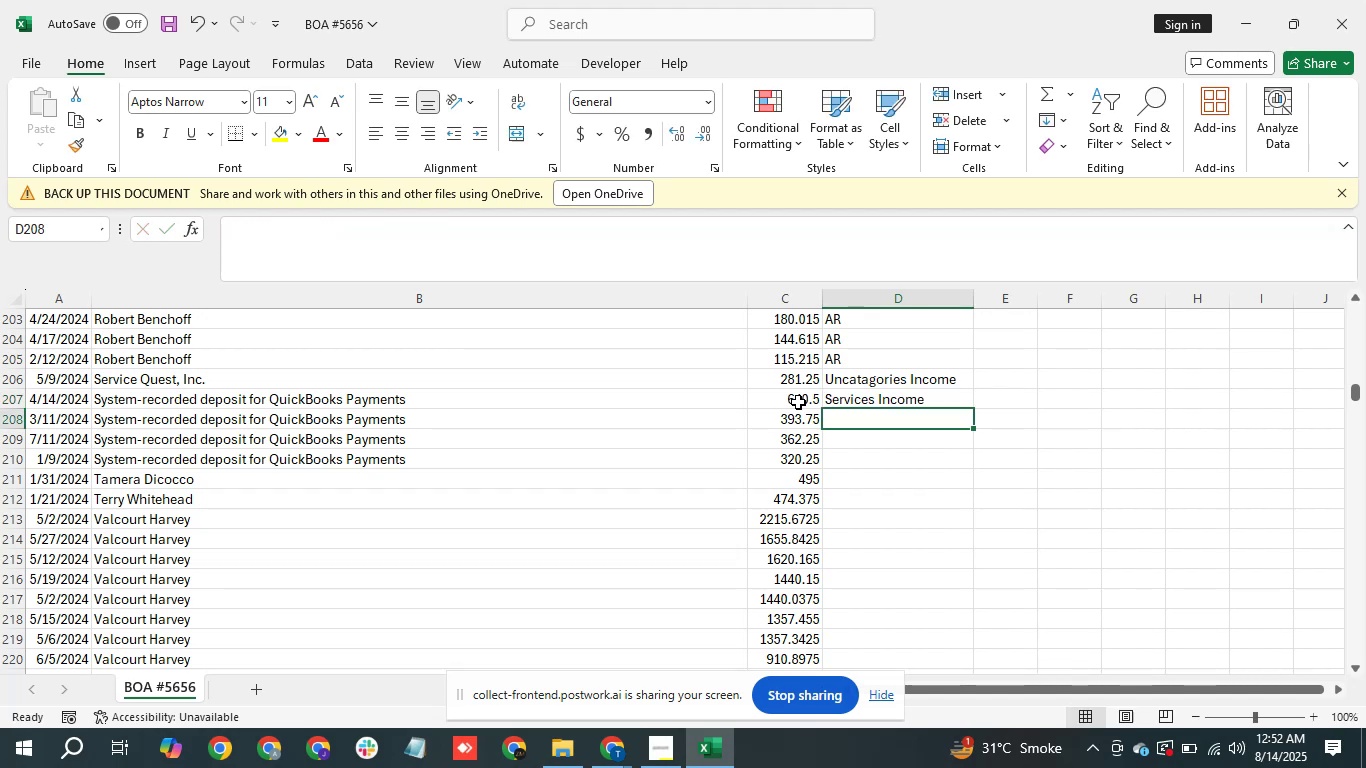 
key(ArrowUp)
 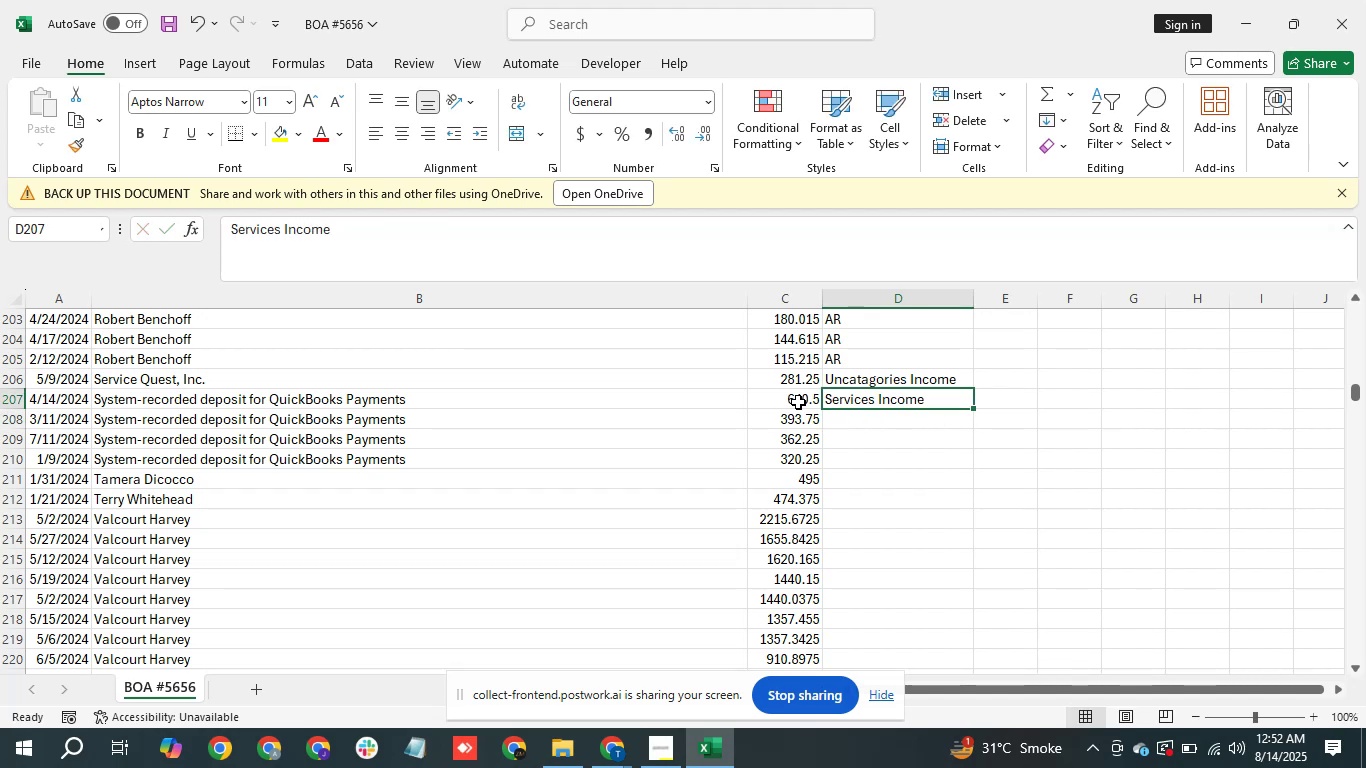 
key(Control+C)
 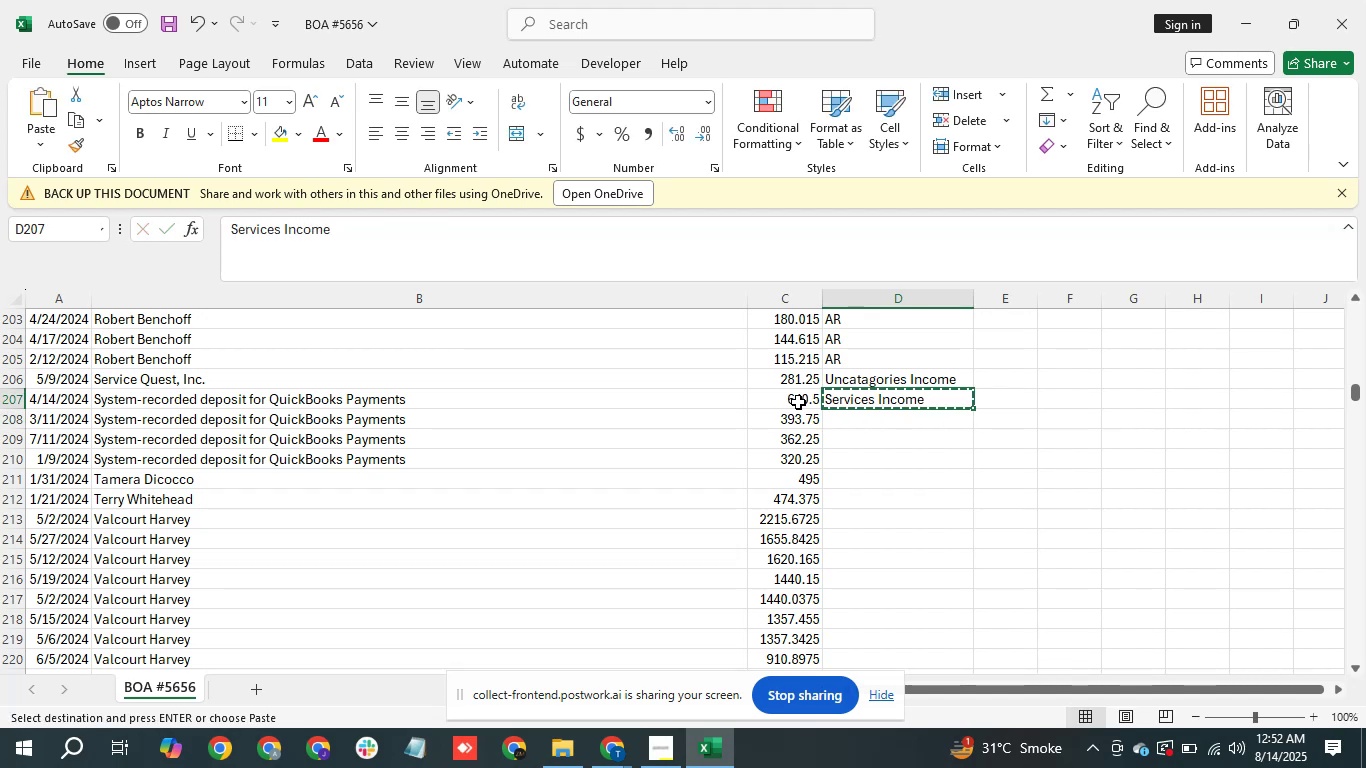 
key(ArrowDown)
 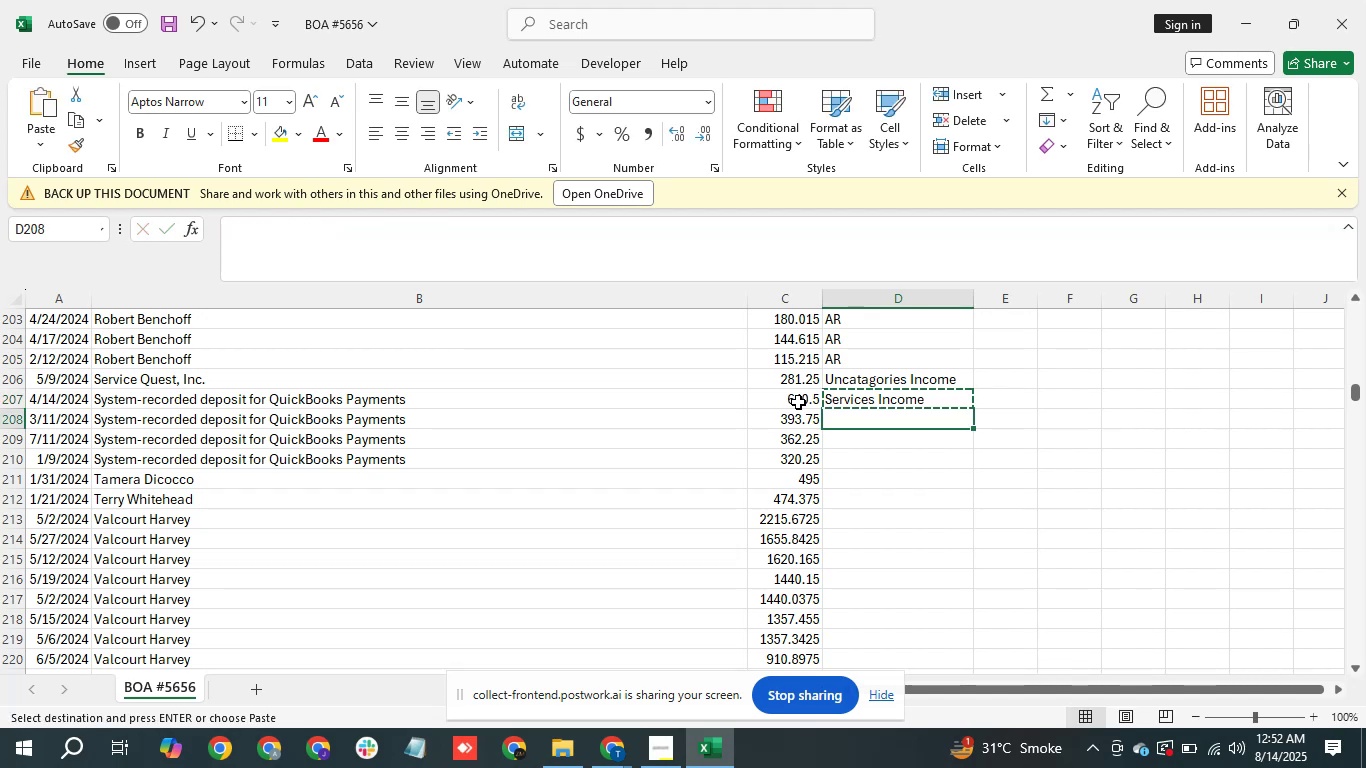 
key(Shift+ArrowDown)
 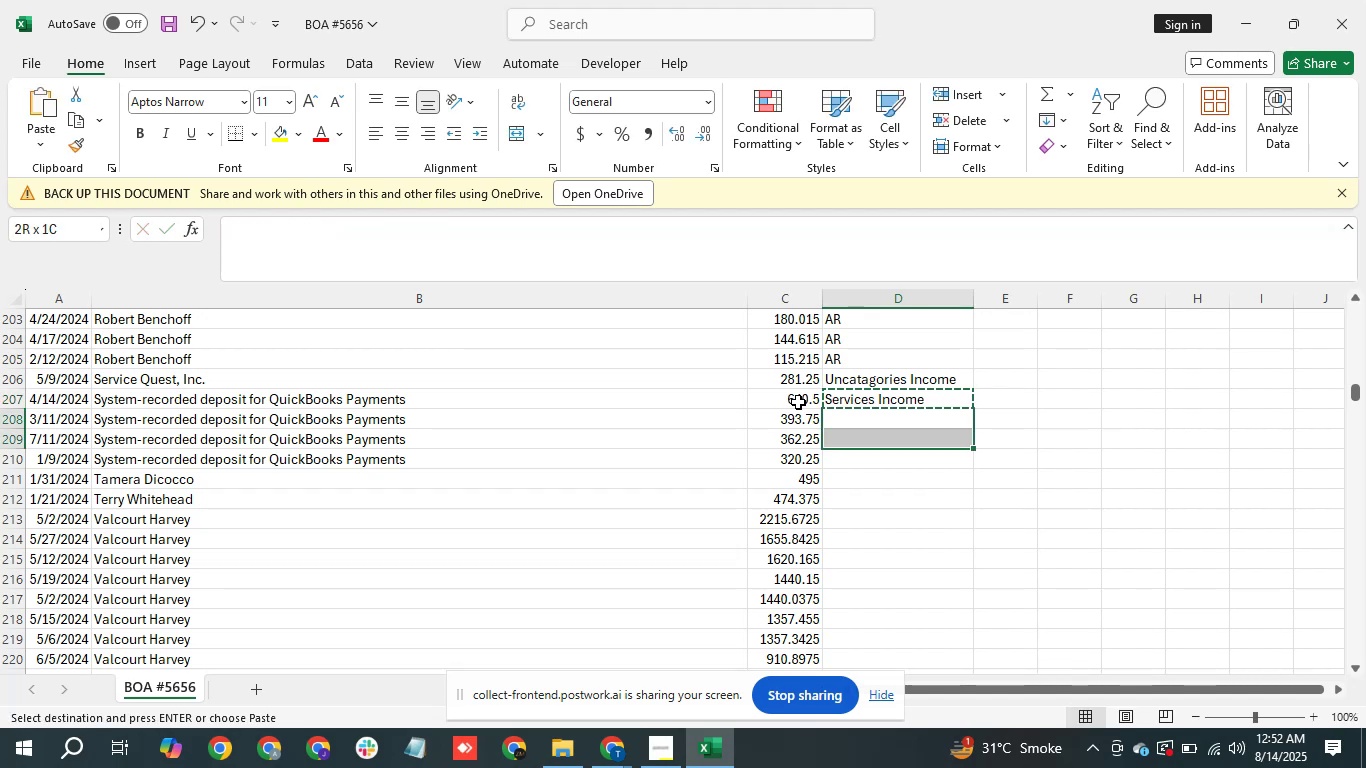 
key(Shift+ArrowDown)
 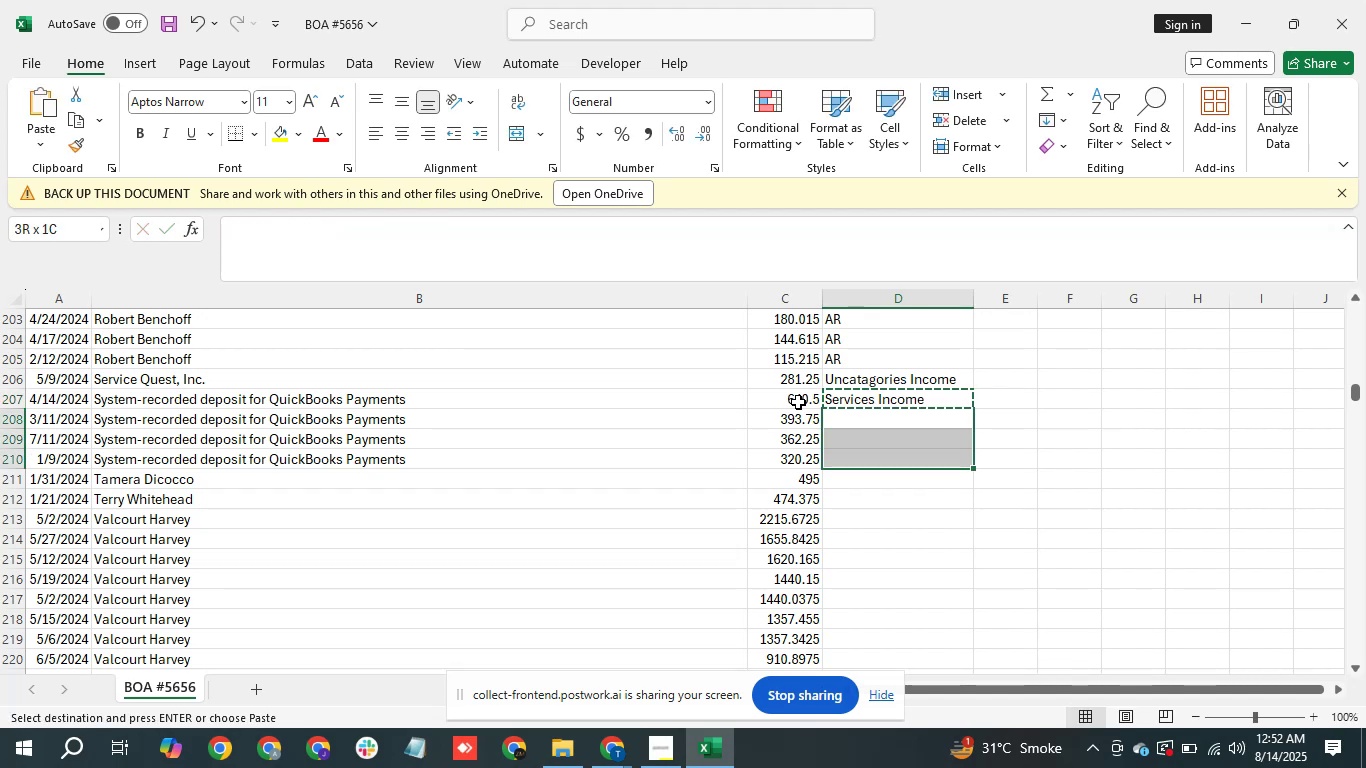 
key(Shift+ArrowLeft)
 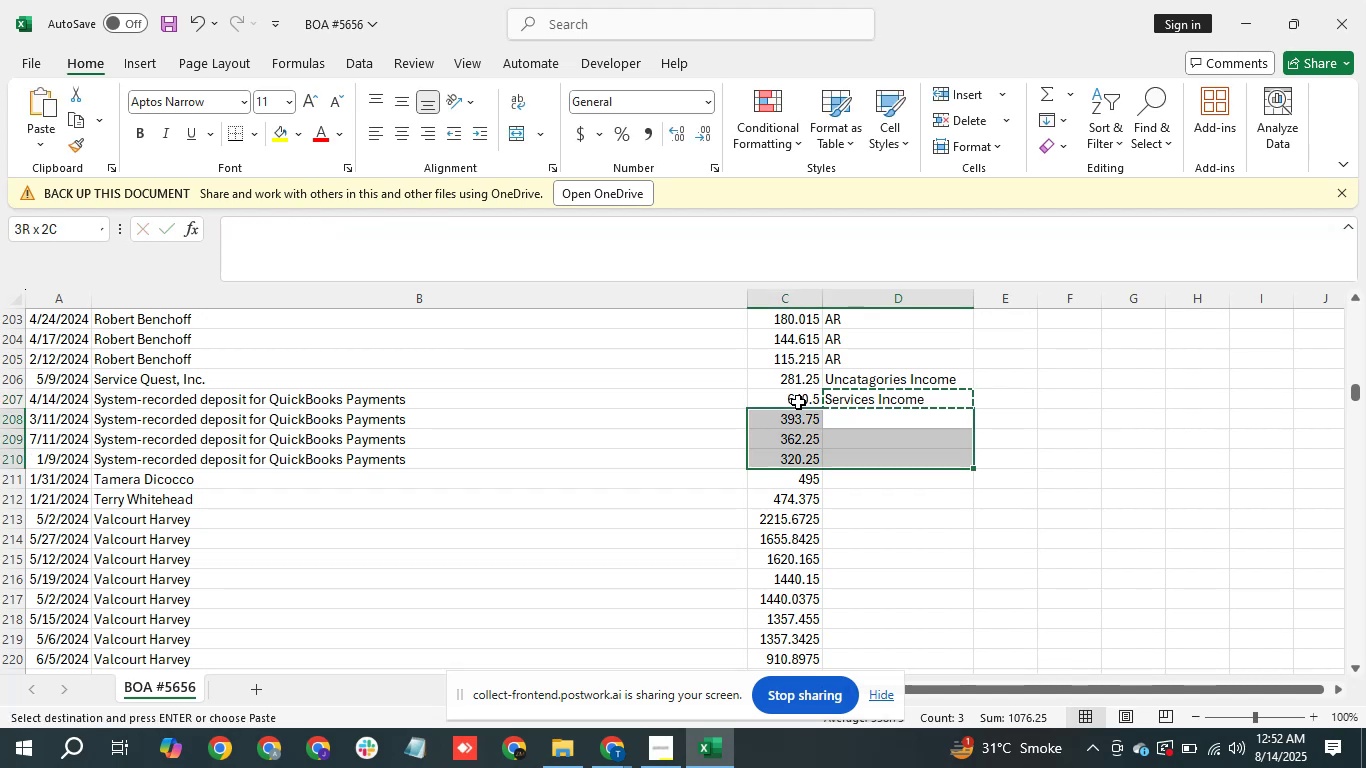 
key(Shift+ArrowLeft)
 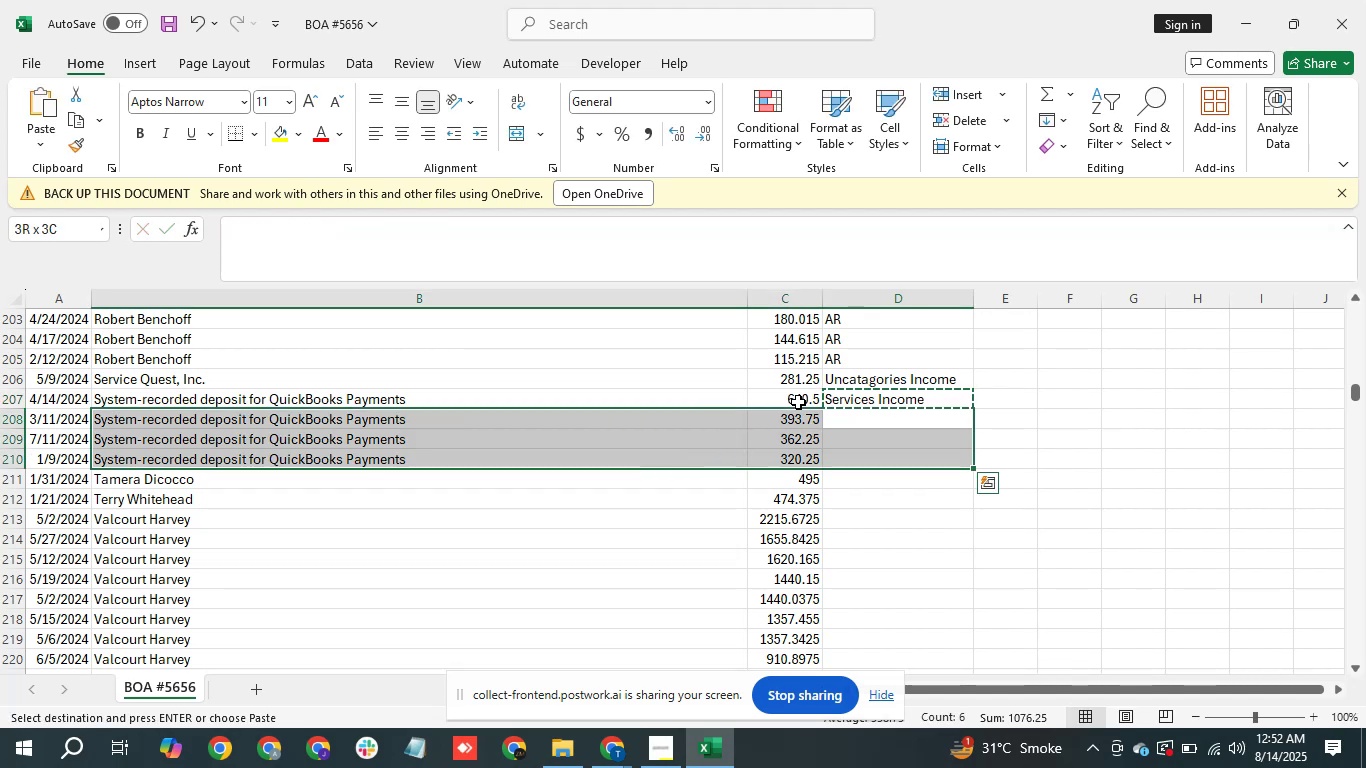 
key(Shift+ArrowRight)
 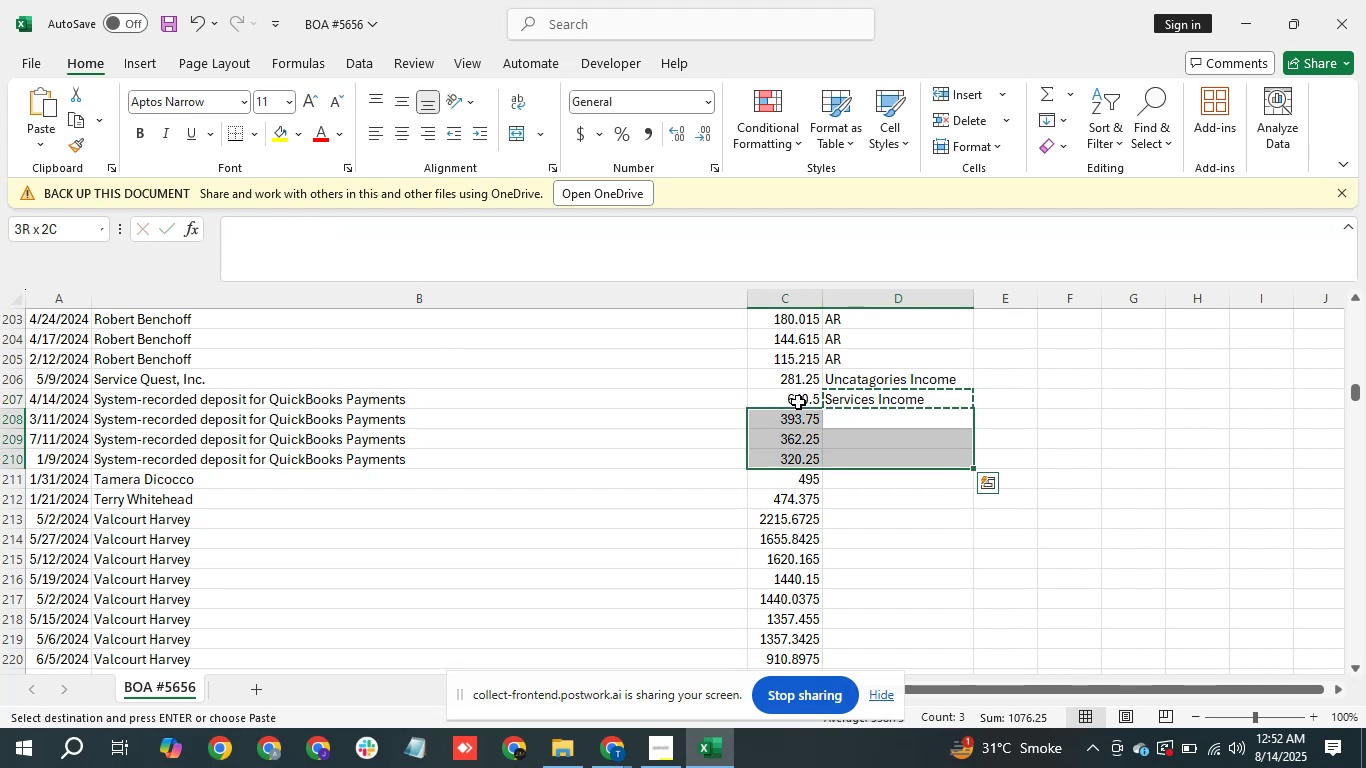 
key(Shift+ArrowRight)
 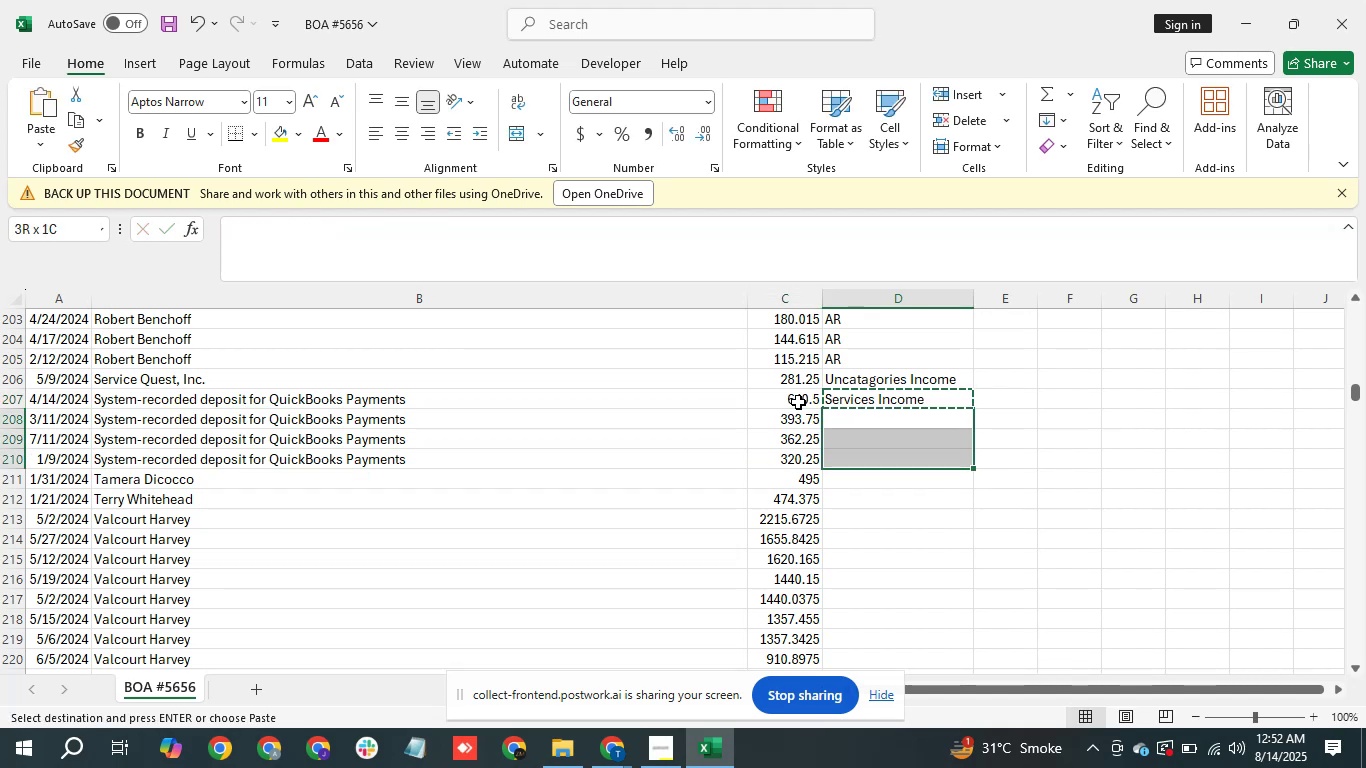 
key(Control+V)
 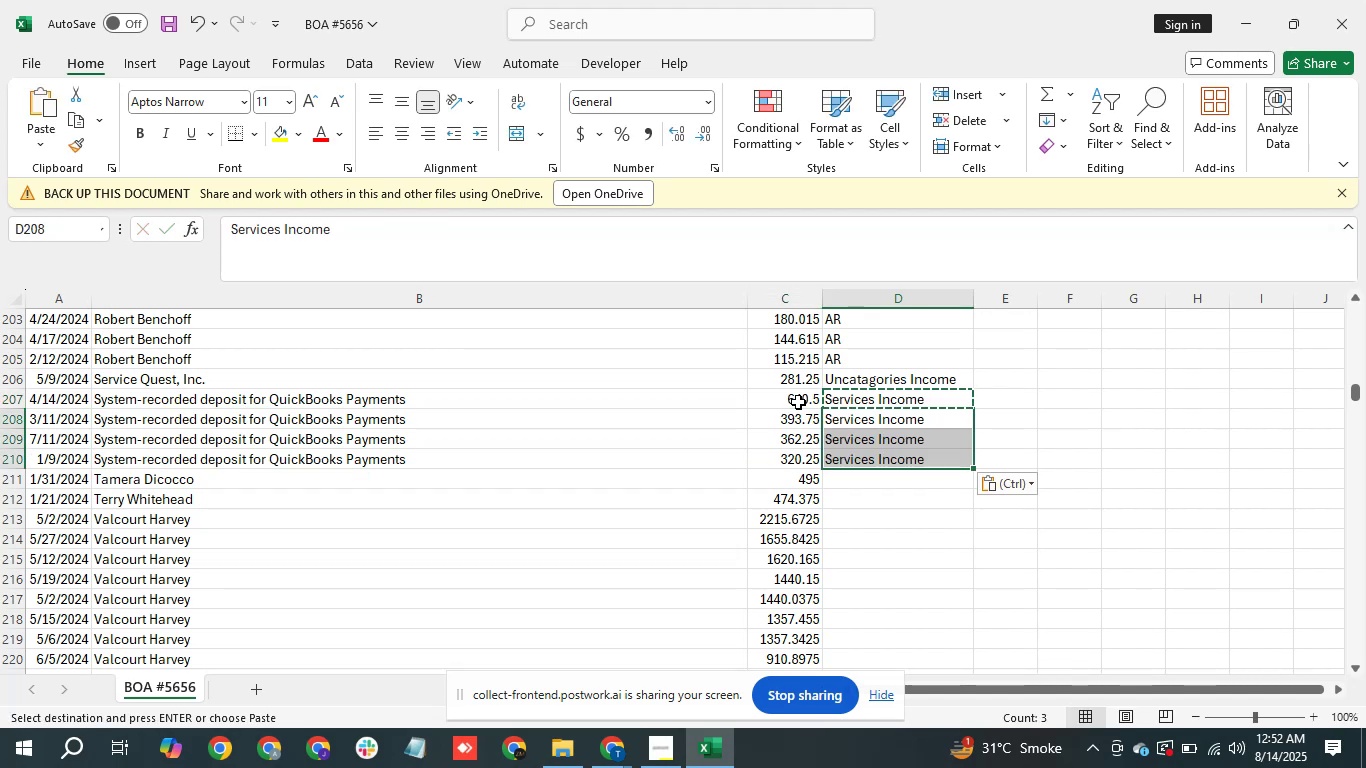 
key(ArrowDown)
 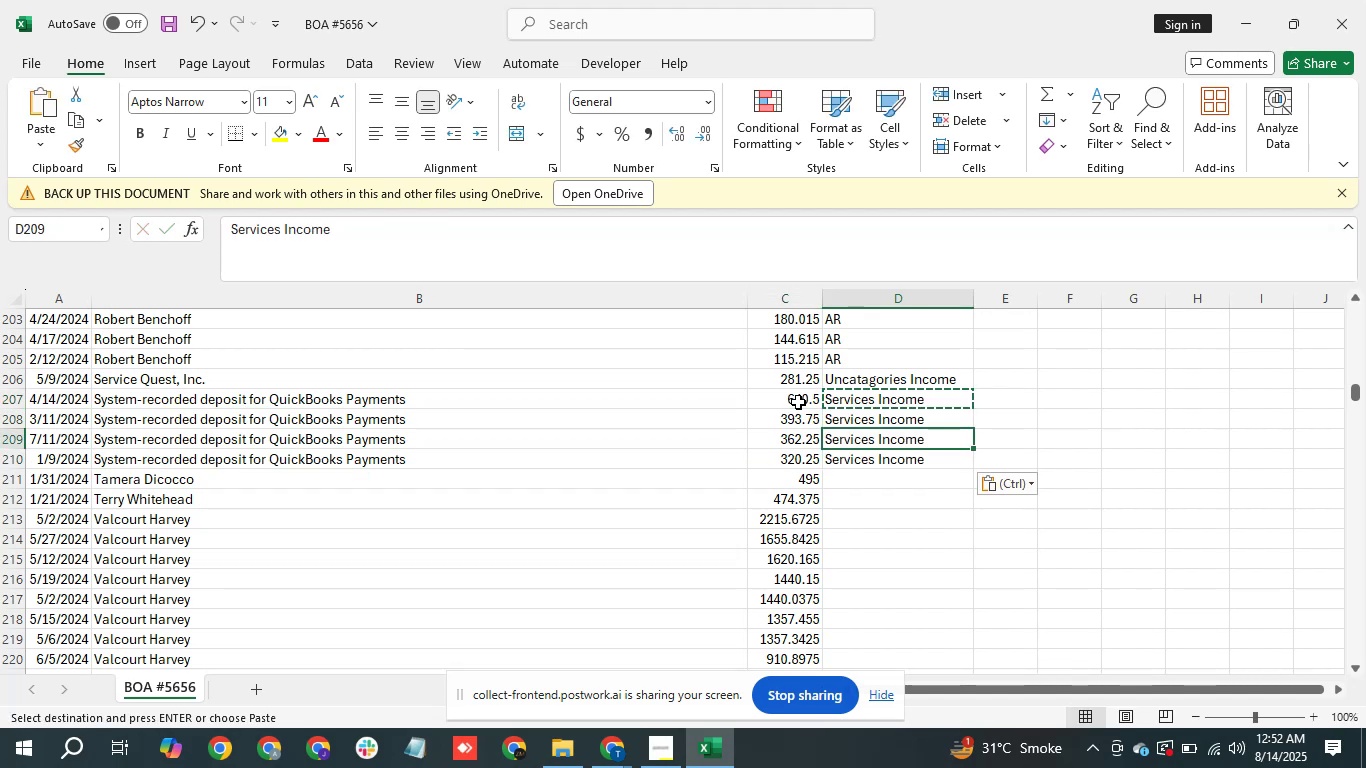 
key(ArrowDown)
 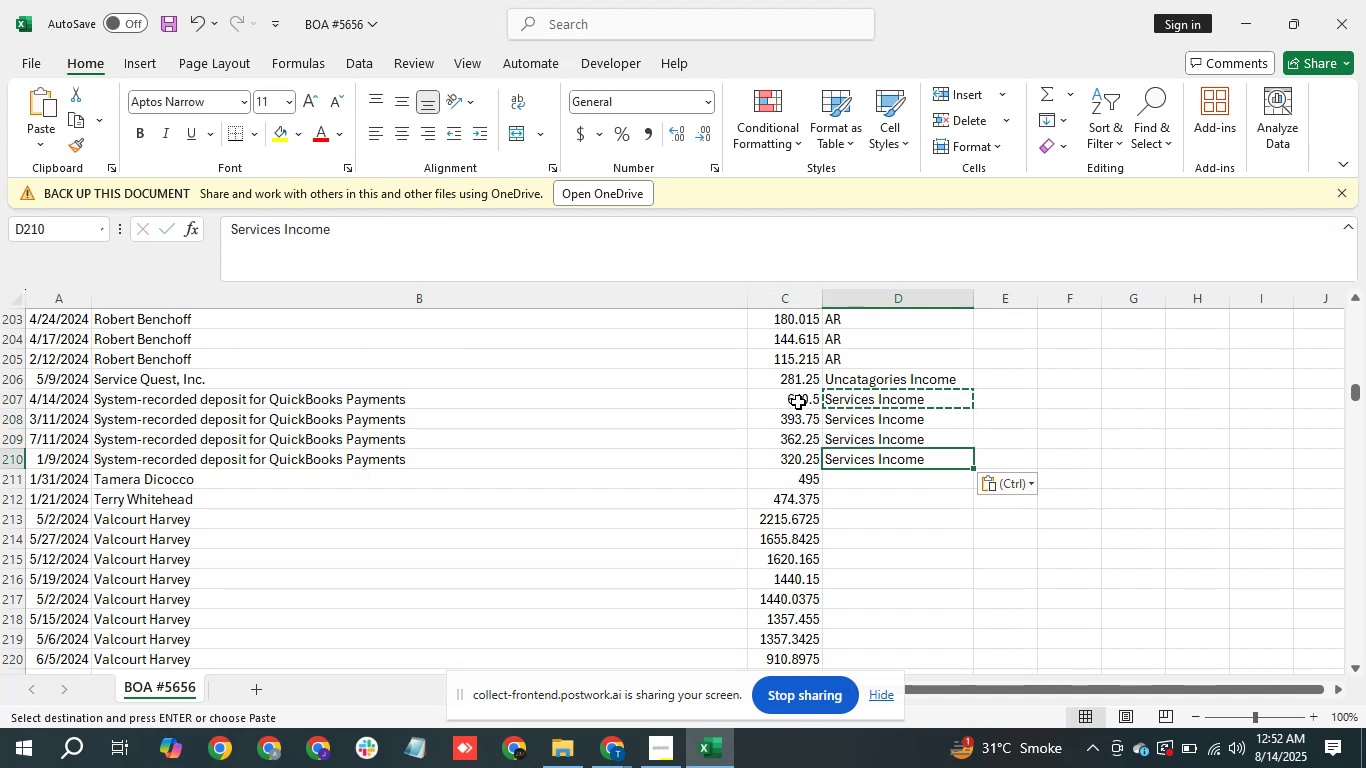 
key(ArrowDown)
 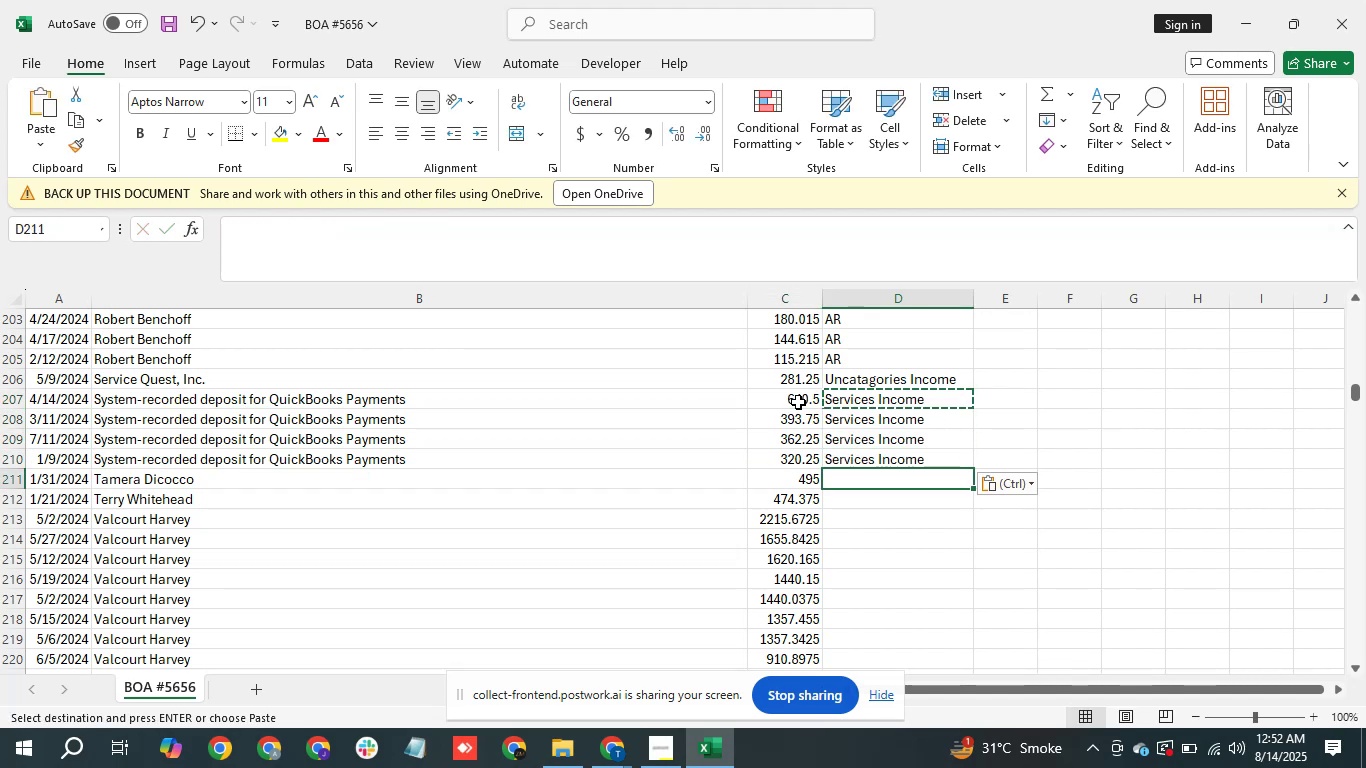 
key(ArrowDown)
 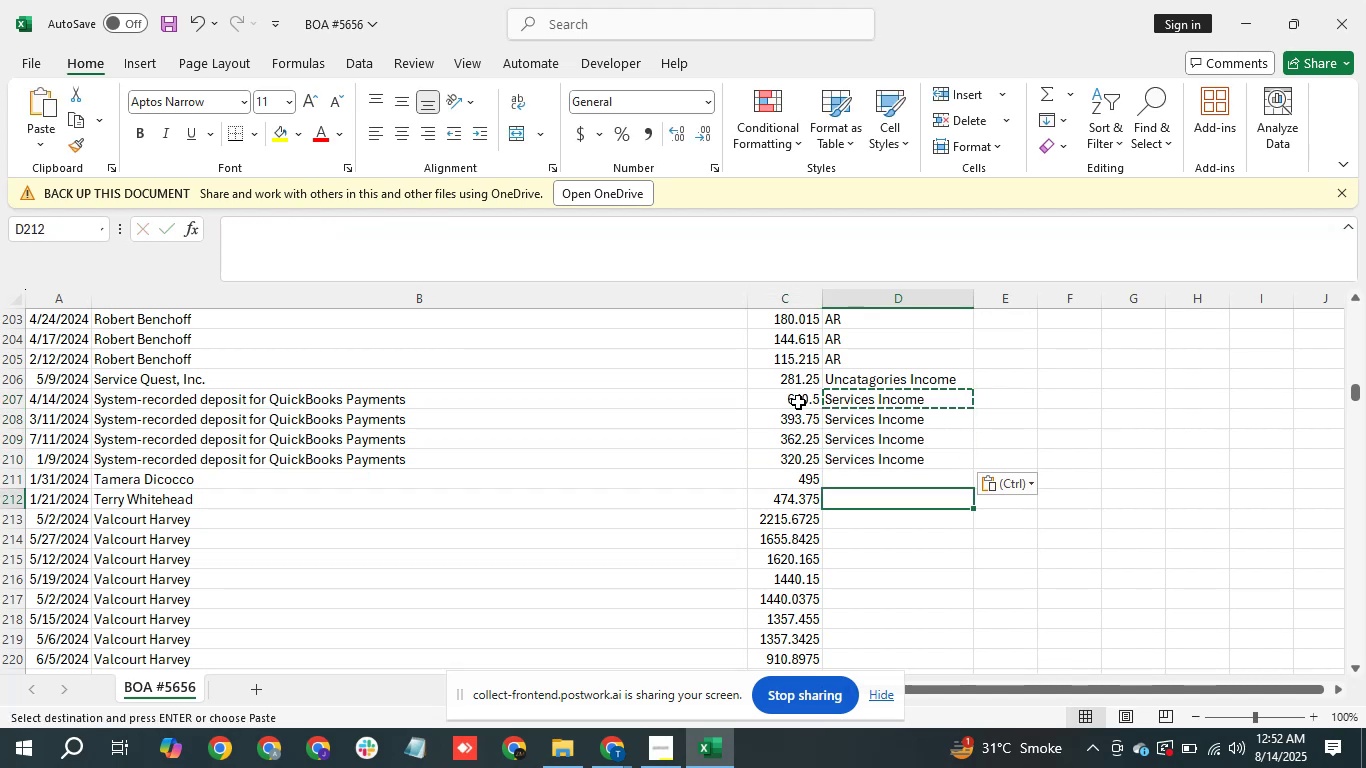 
key(ArrowUp)
 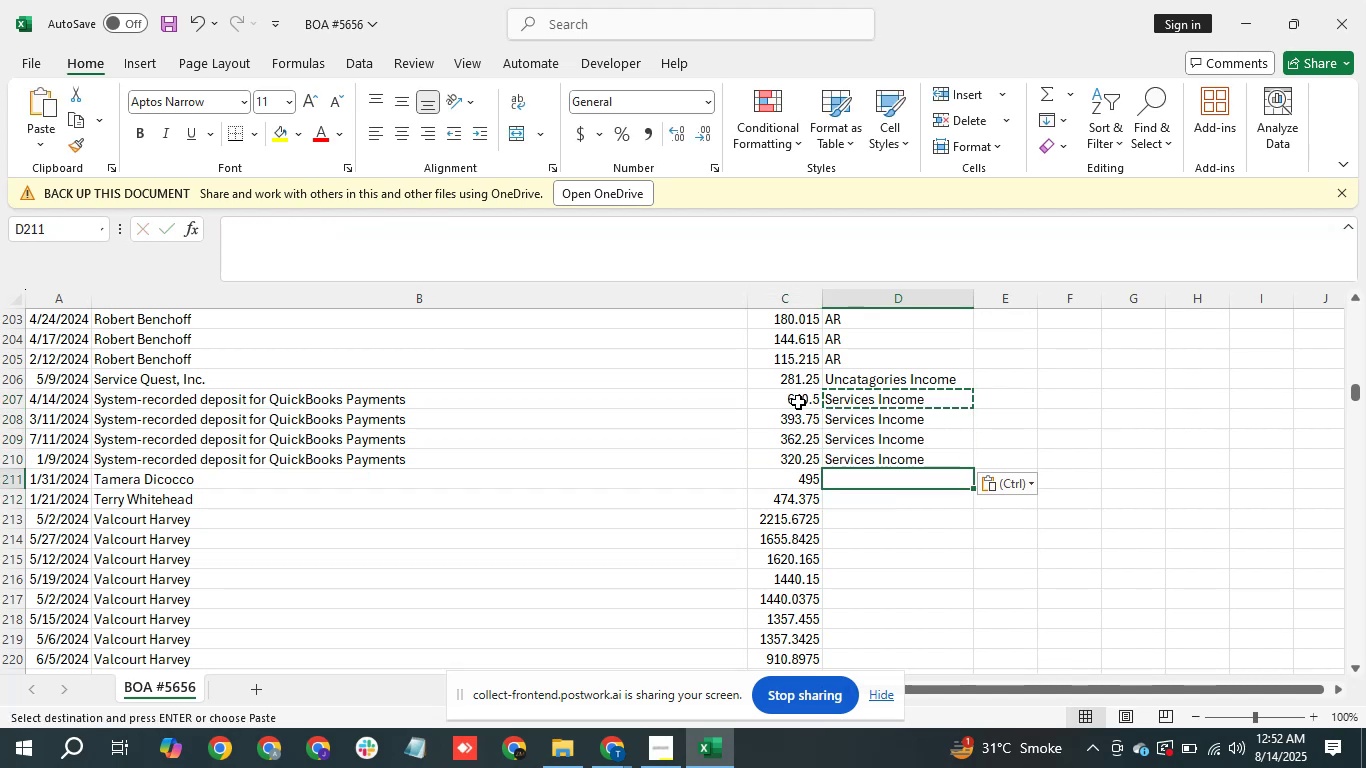 
key(ArrowLeft)
 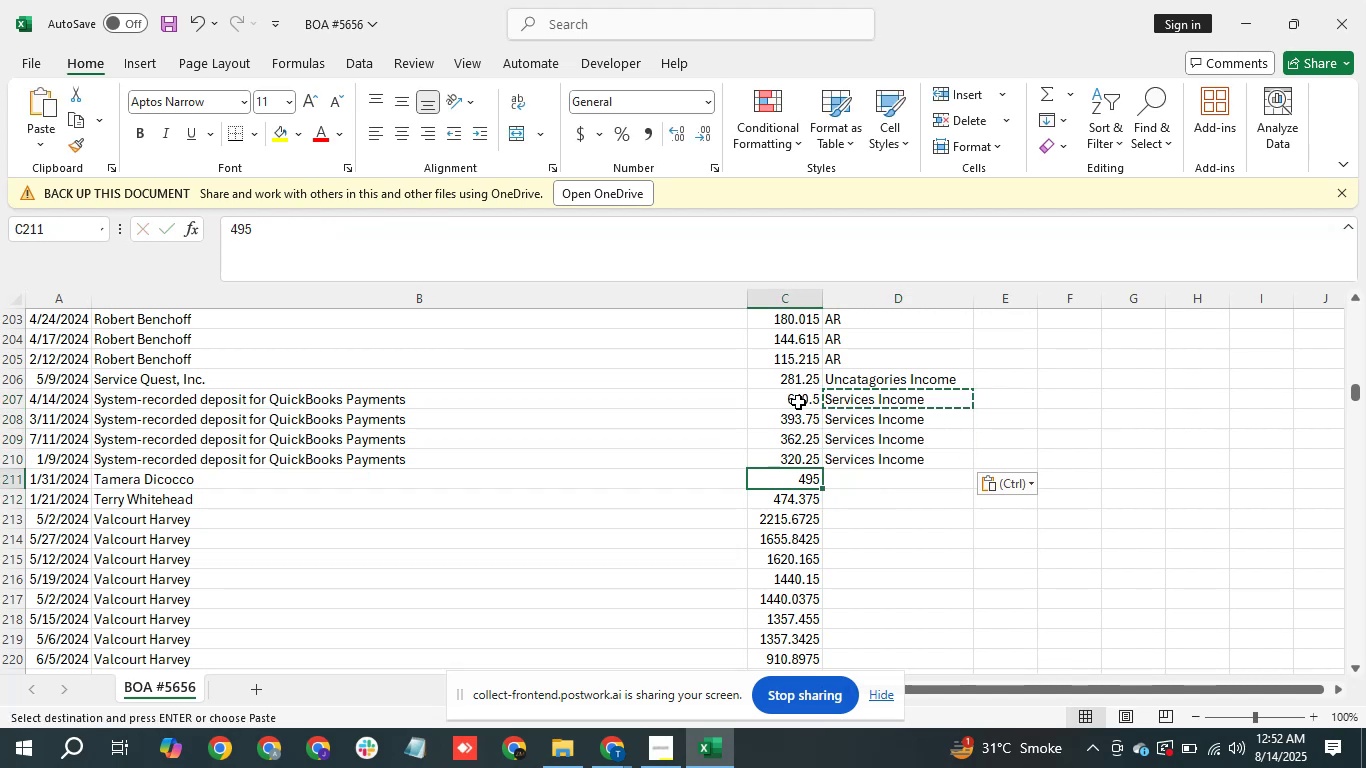 
key(ArrowLeft)
 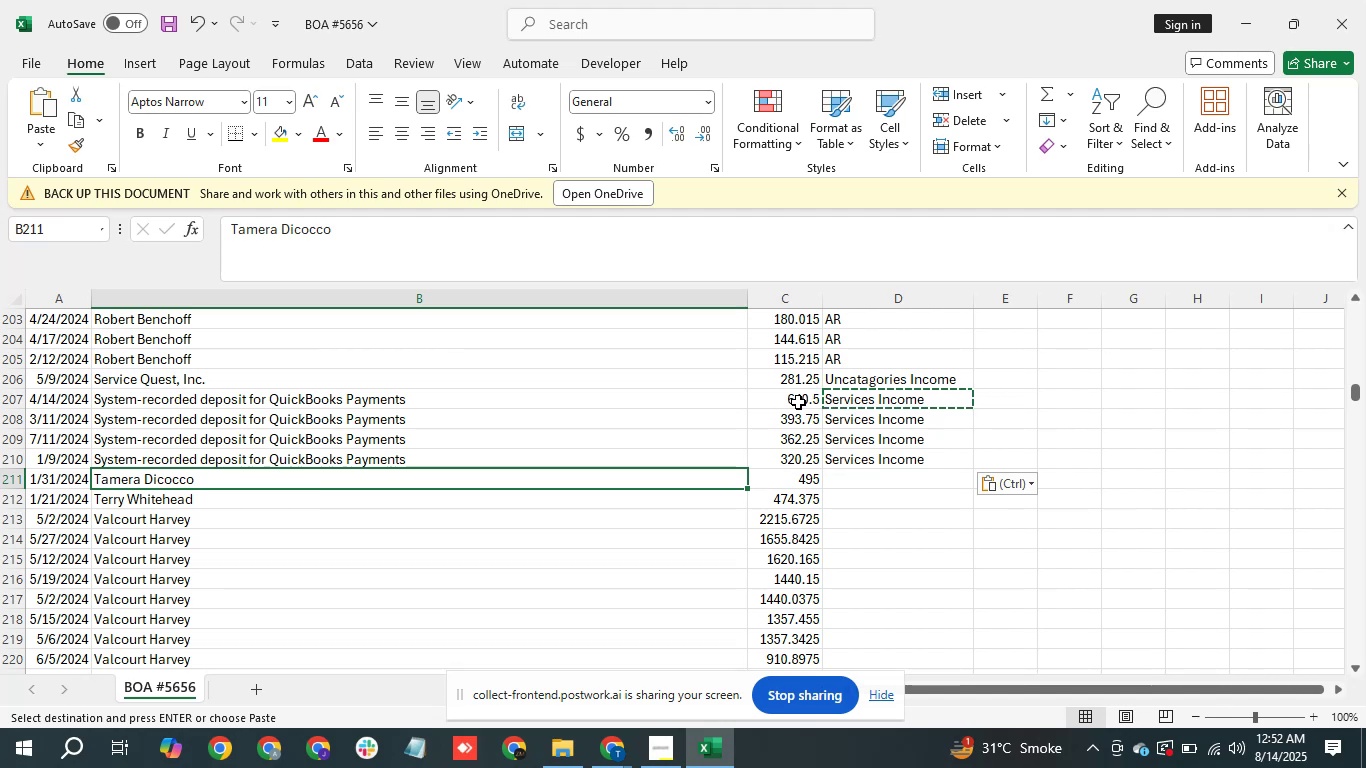 
key(ArrowRight)
 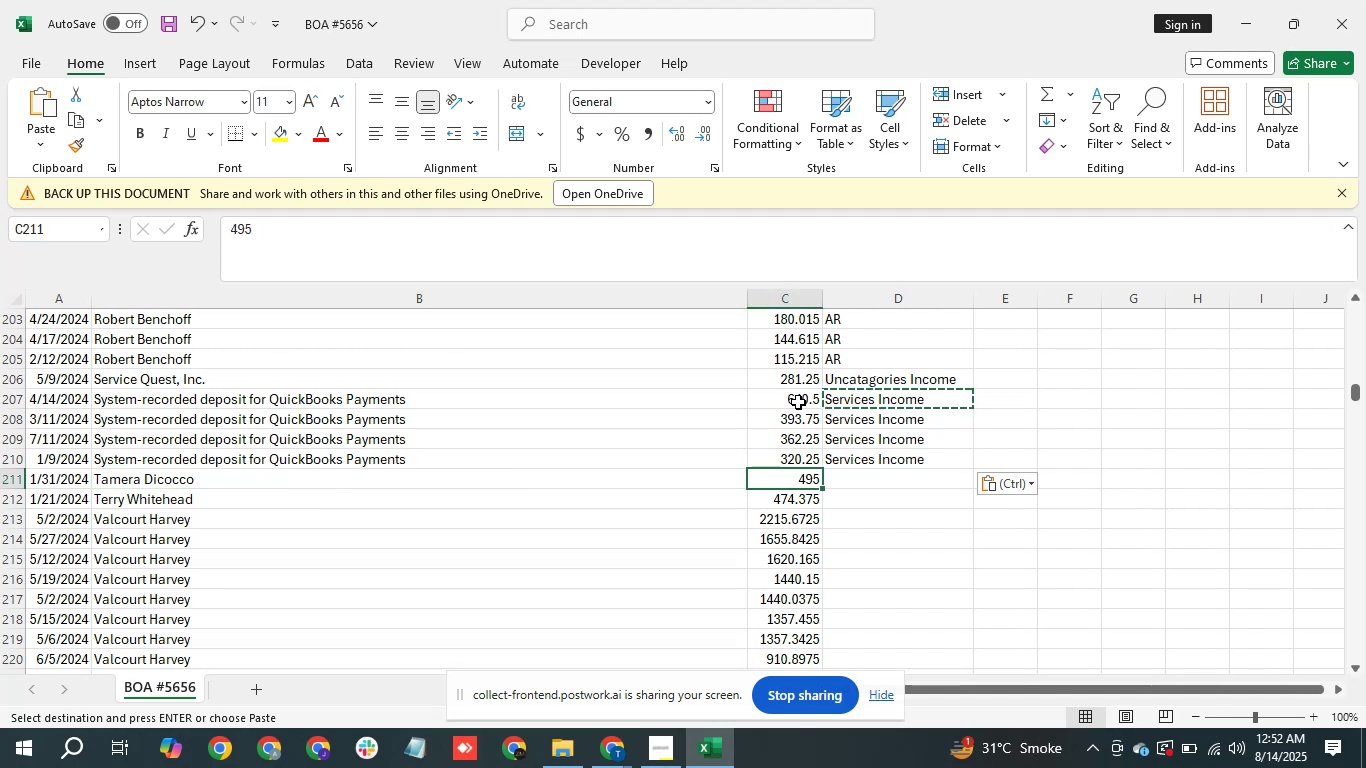 
key(ArrowLeft)
 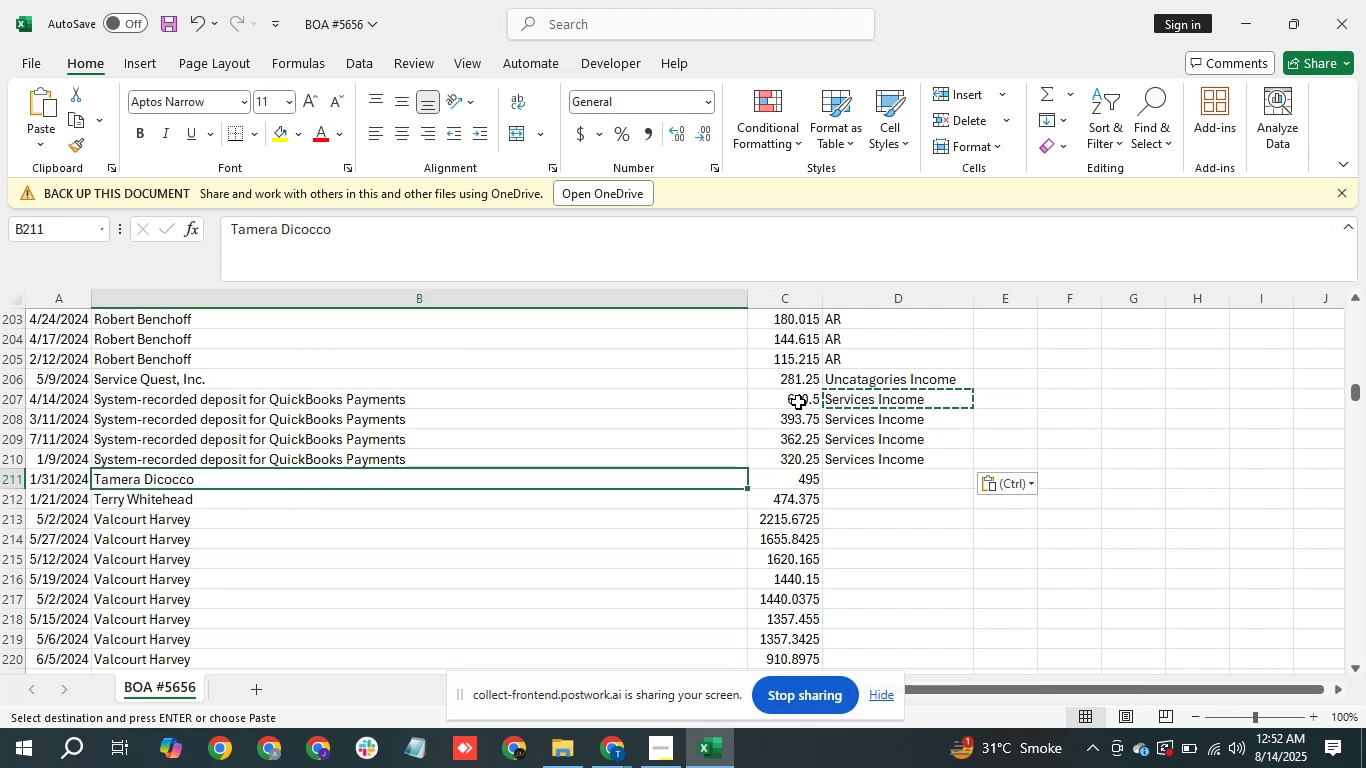 
key(Control+C)
 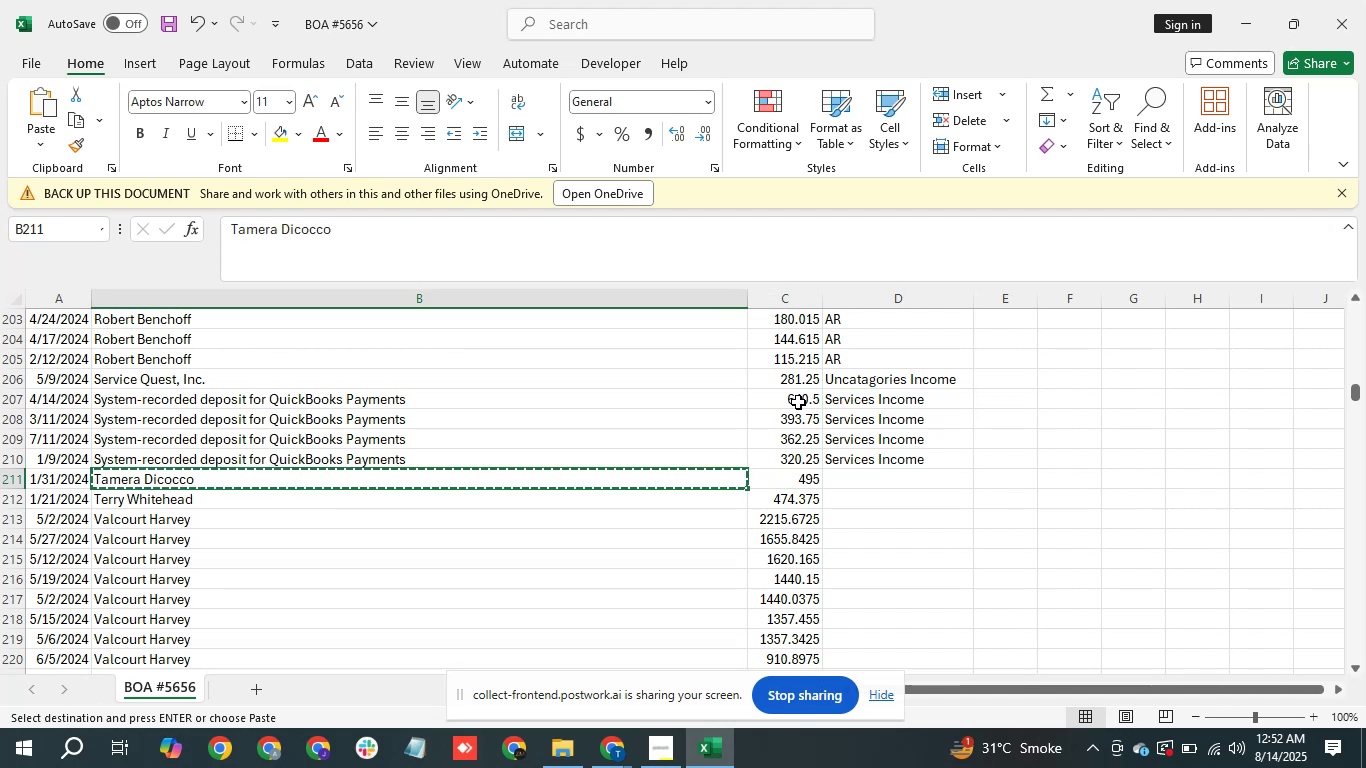 
key(Alt+Tab)
 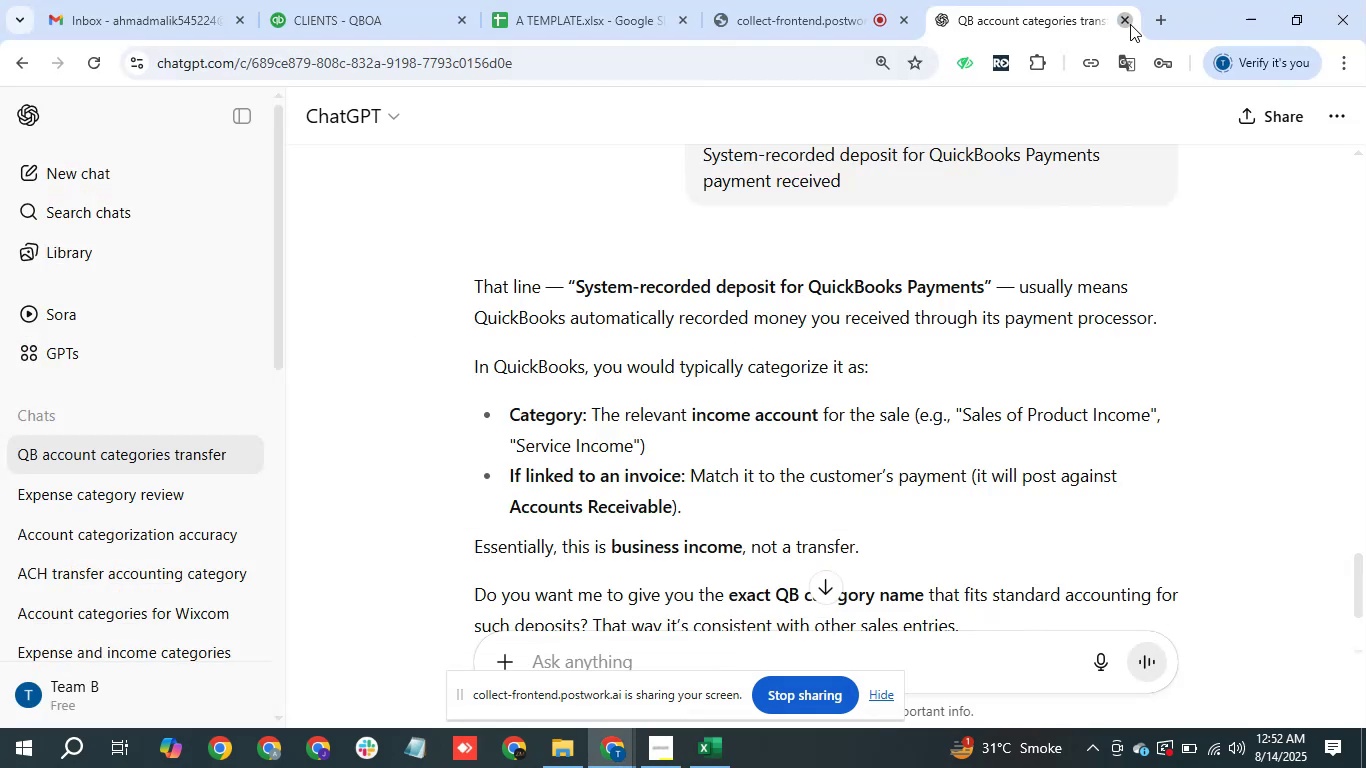 
hold_key(key=ControlLeft, duration=1.11)
 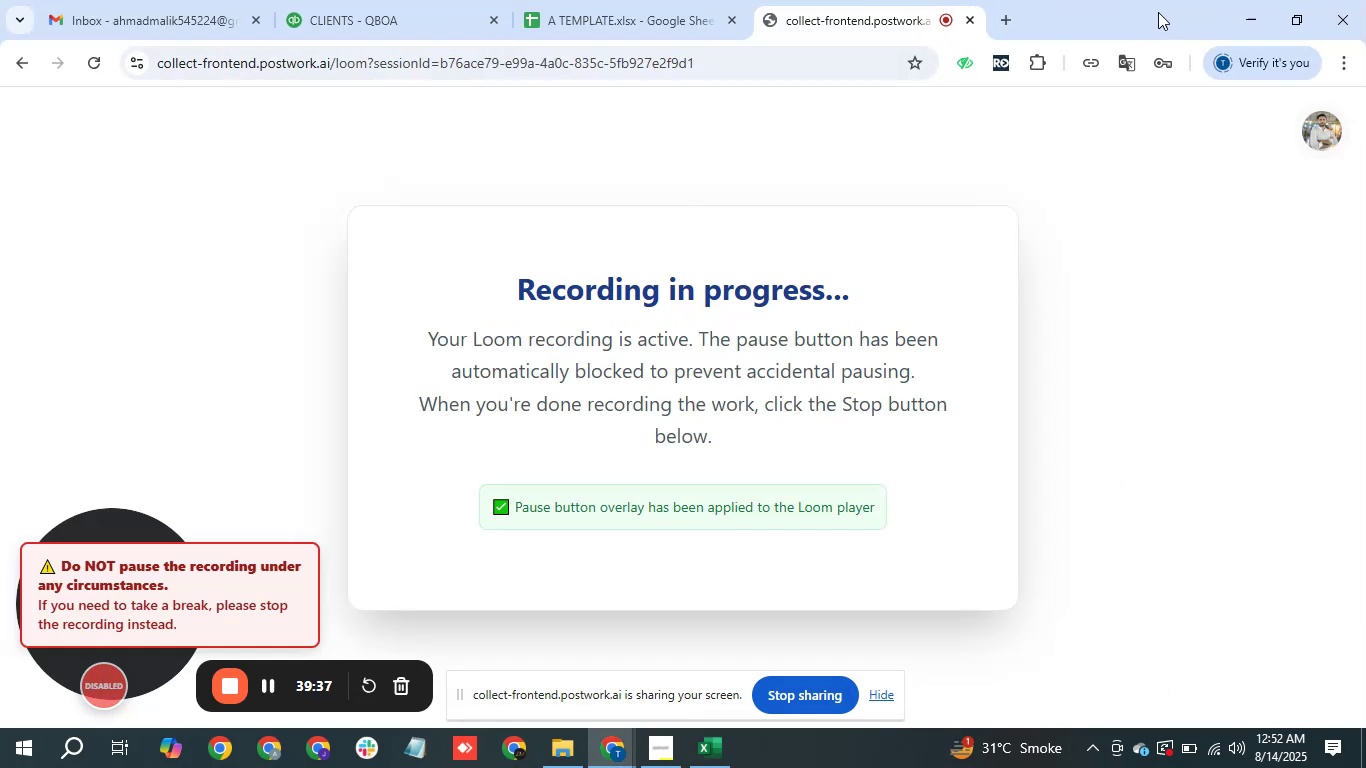 
right_click([1151, 12])
 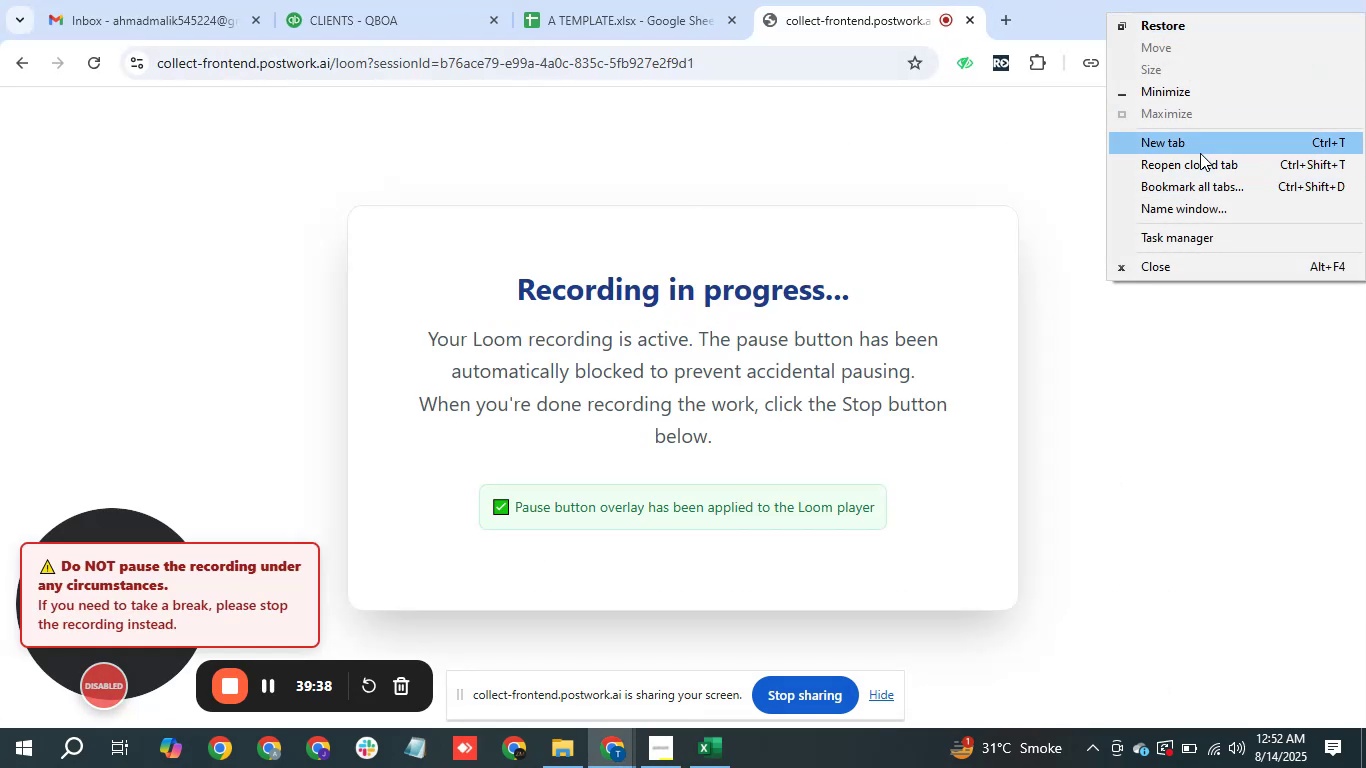 
left_click([1200, 158])
 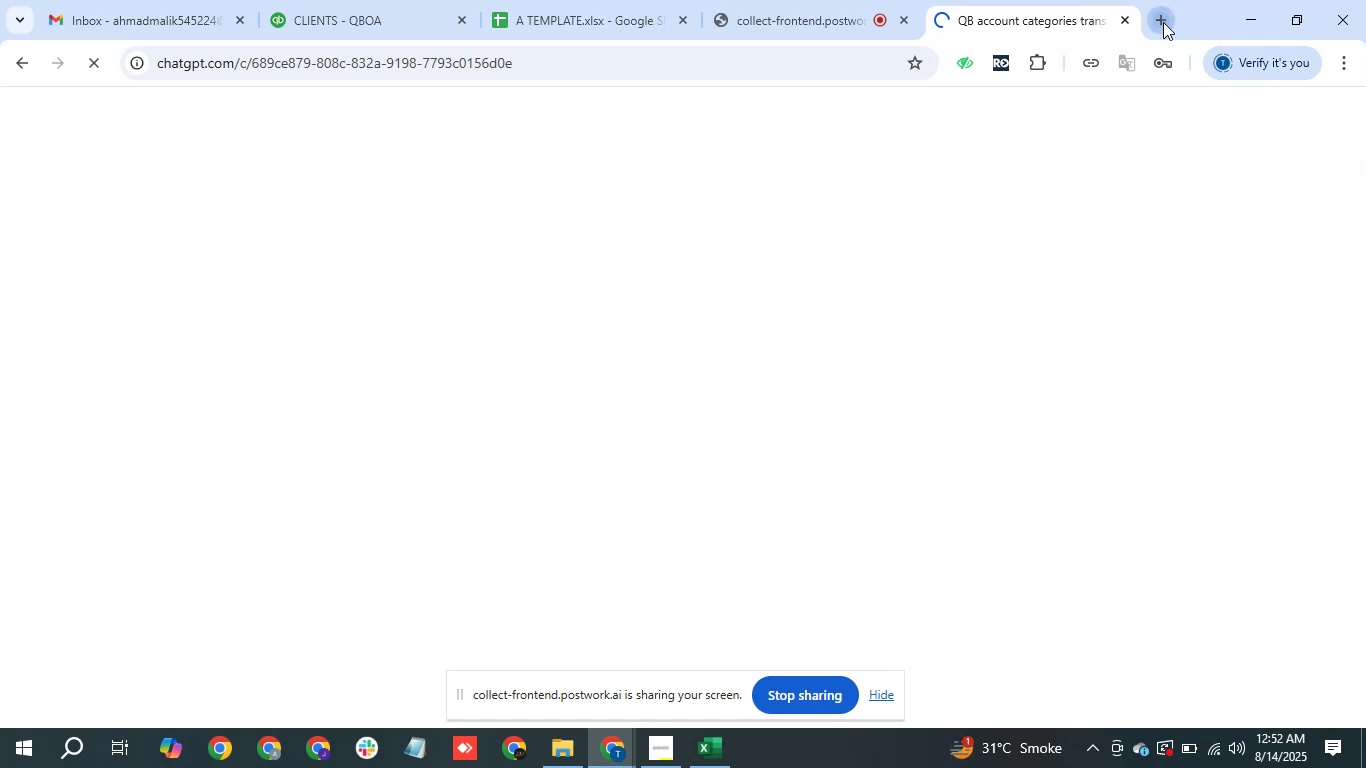 
key(Control+V)
 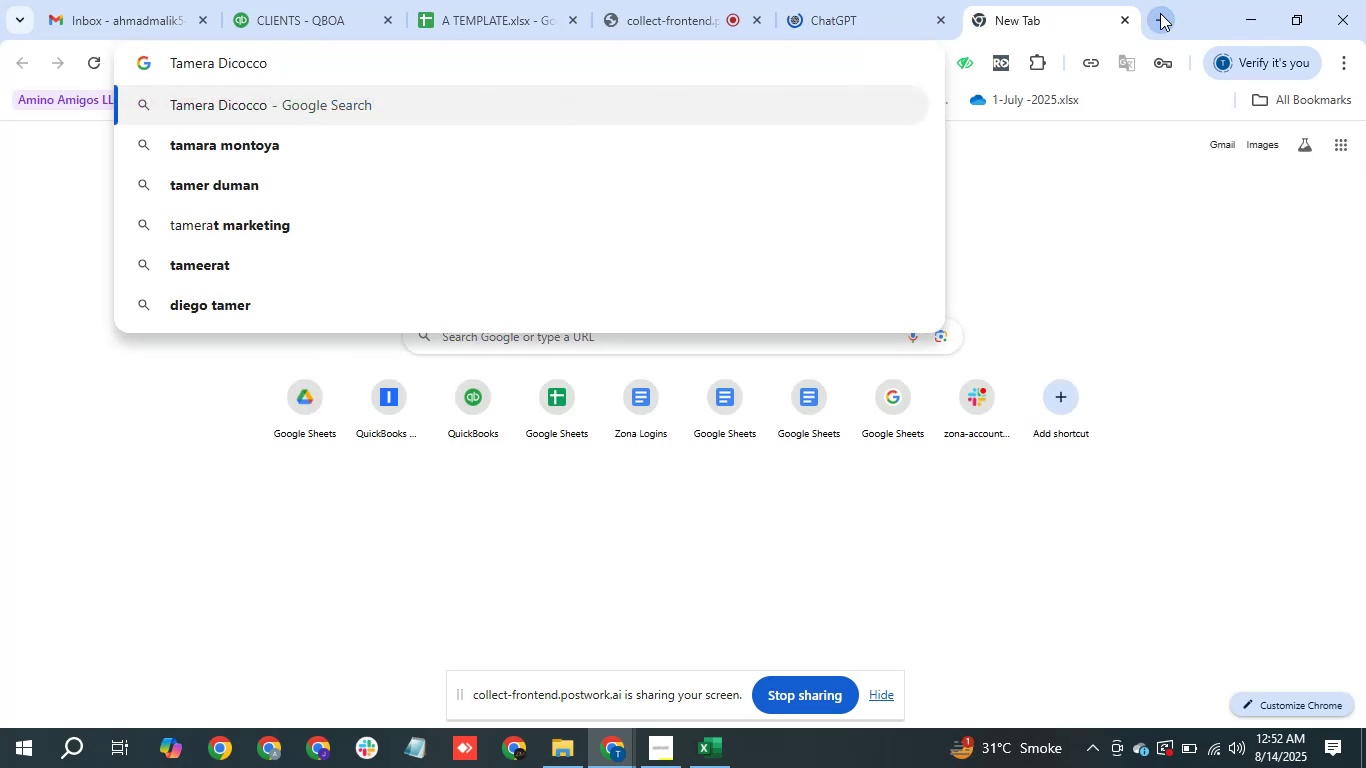 
key(Enter)
 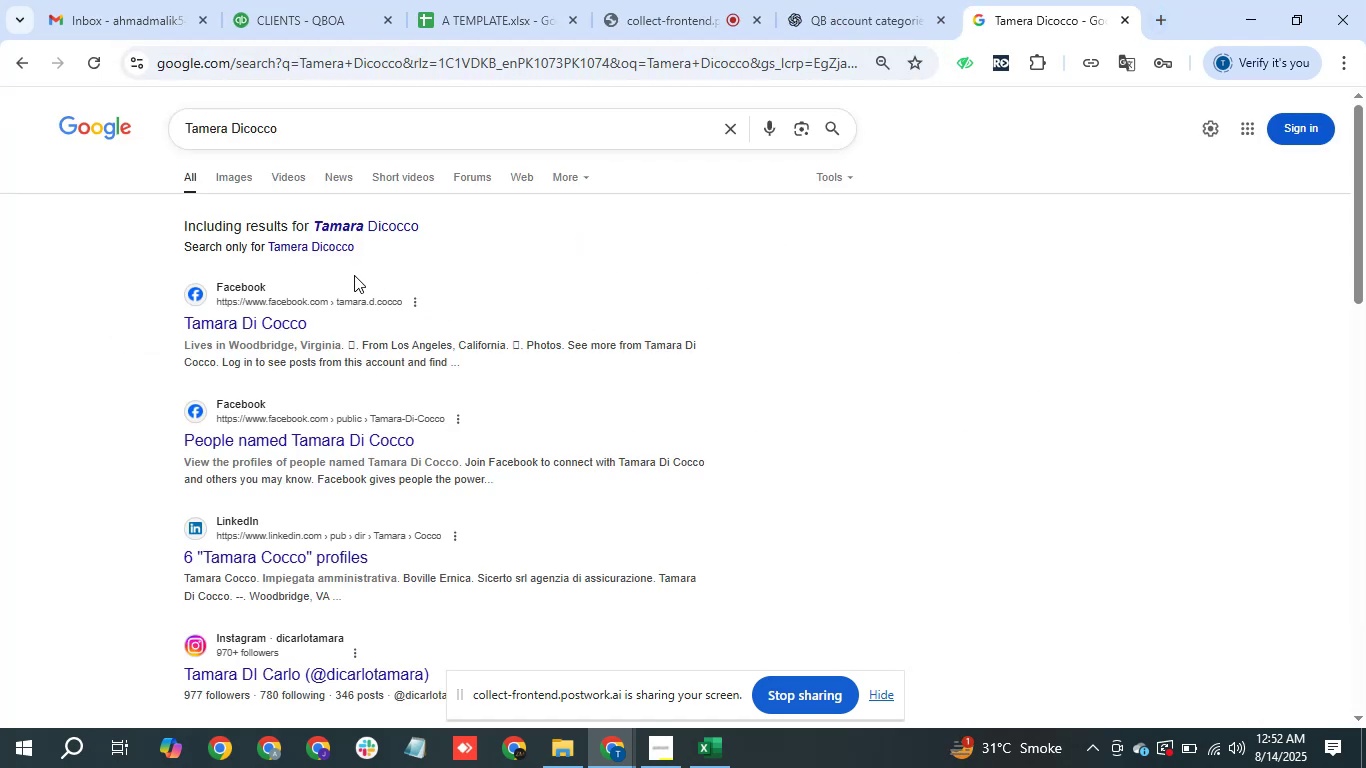 
wait(6.48)
 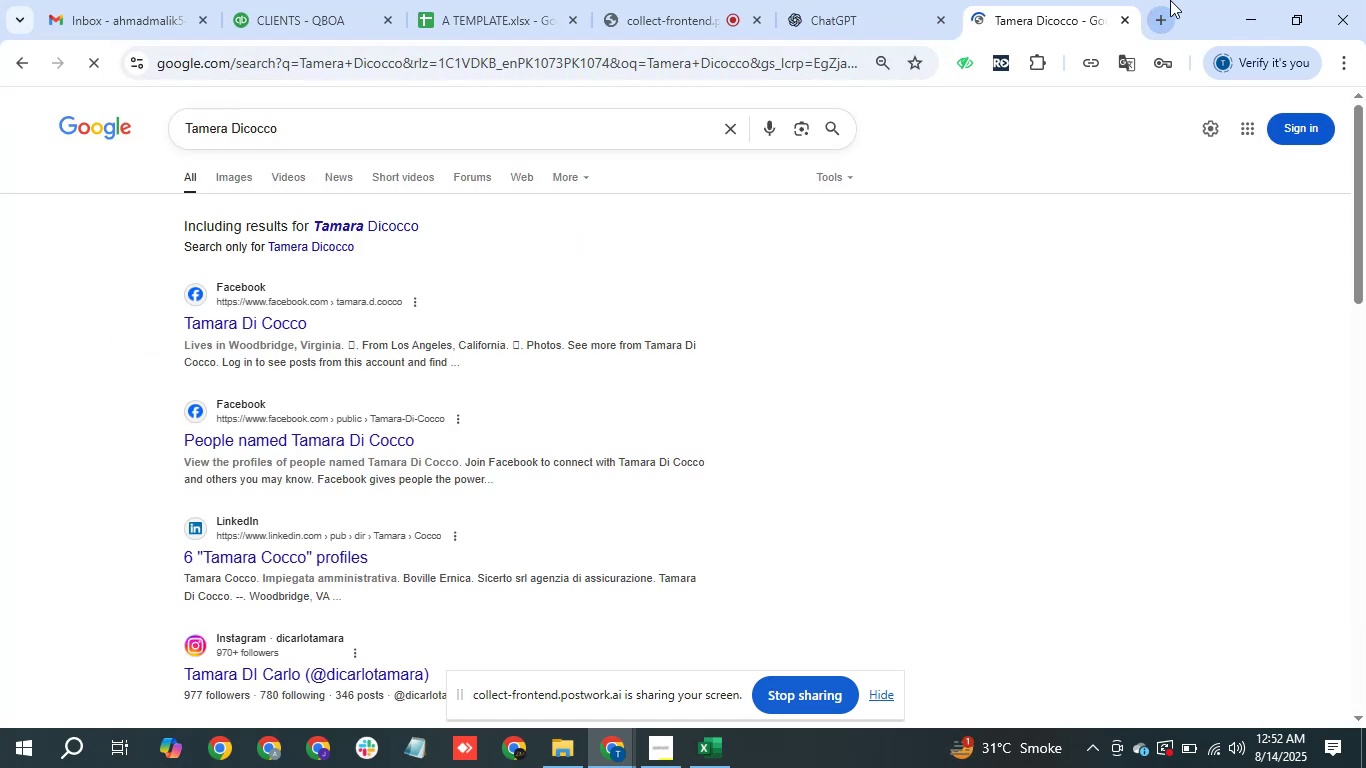 
left_click([351, 292])
 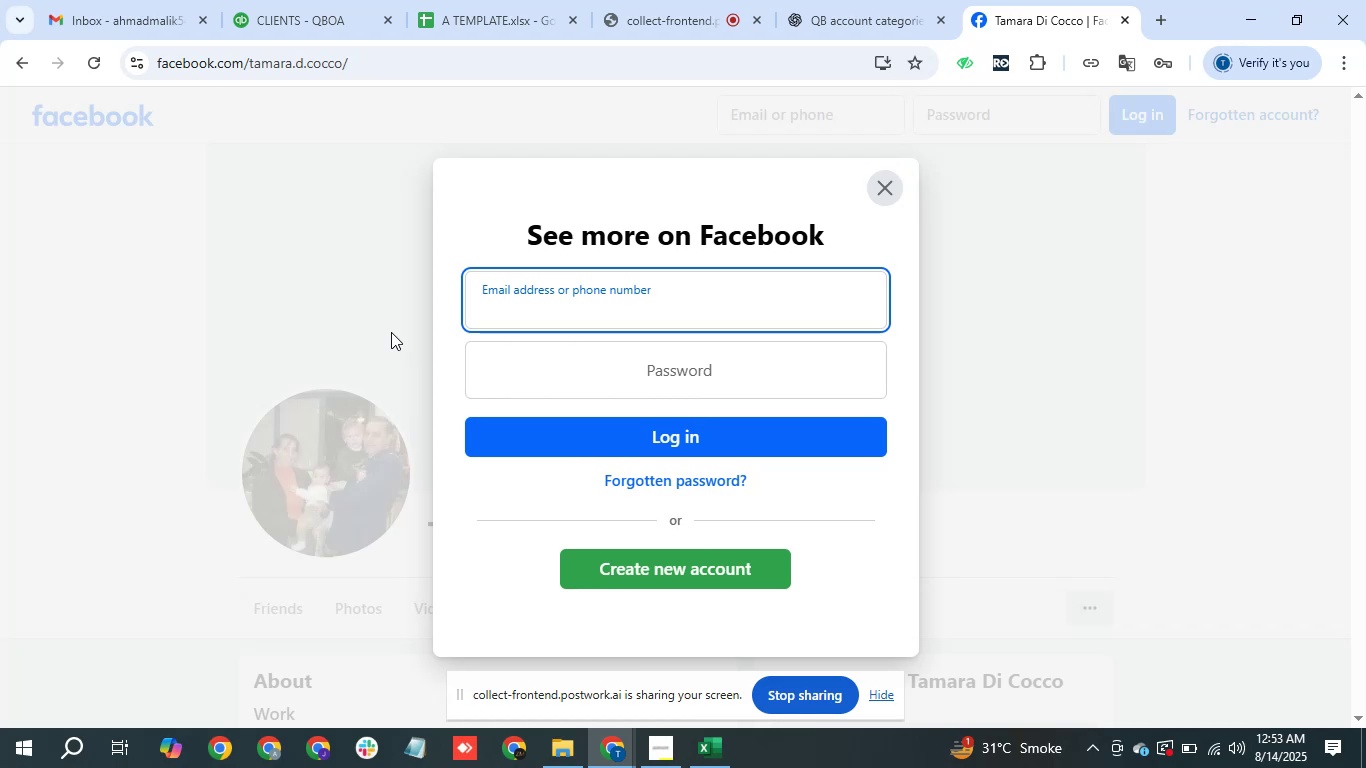 
wait(47.91)
 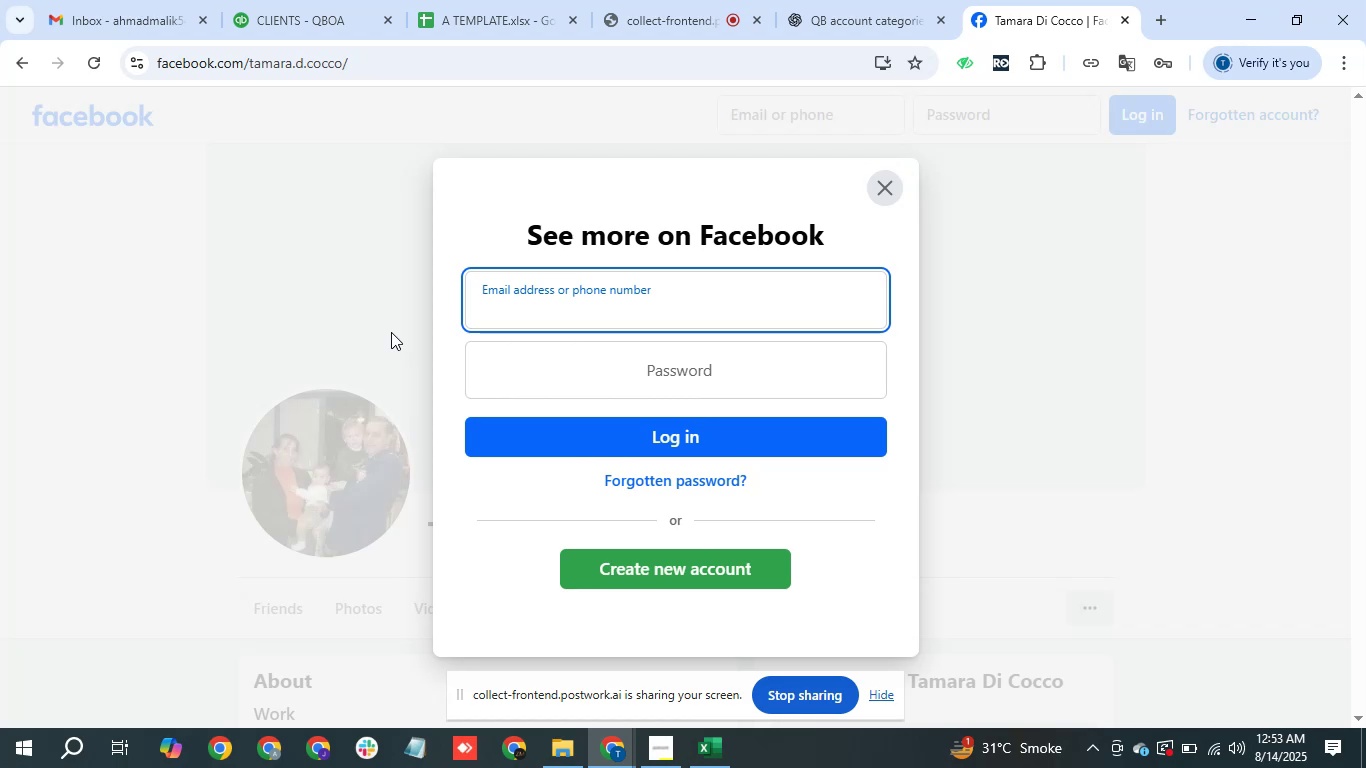 
left_click([890, 184])
 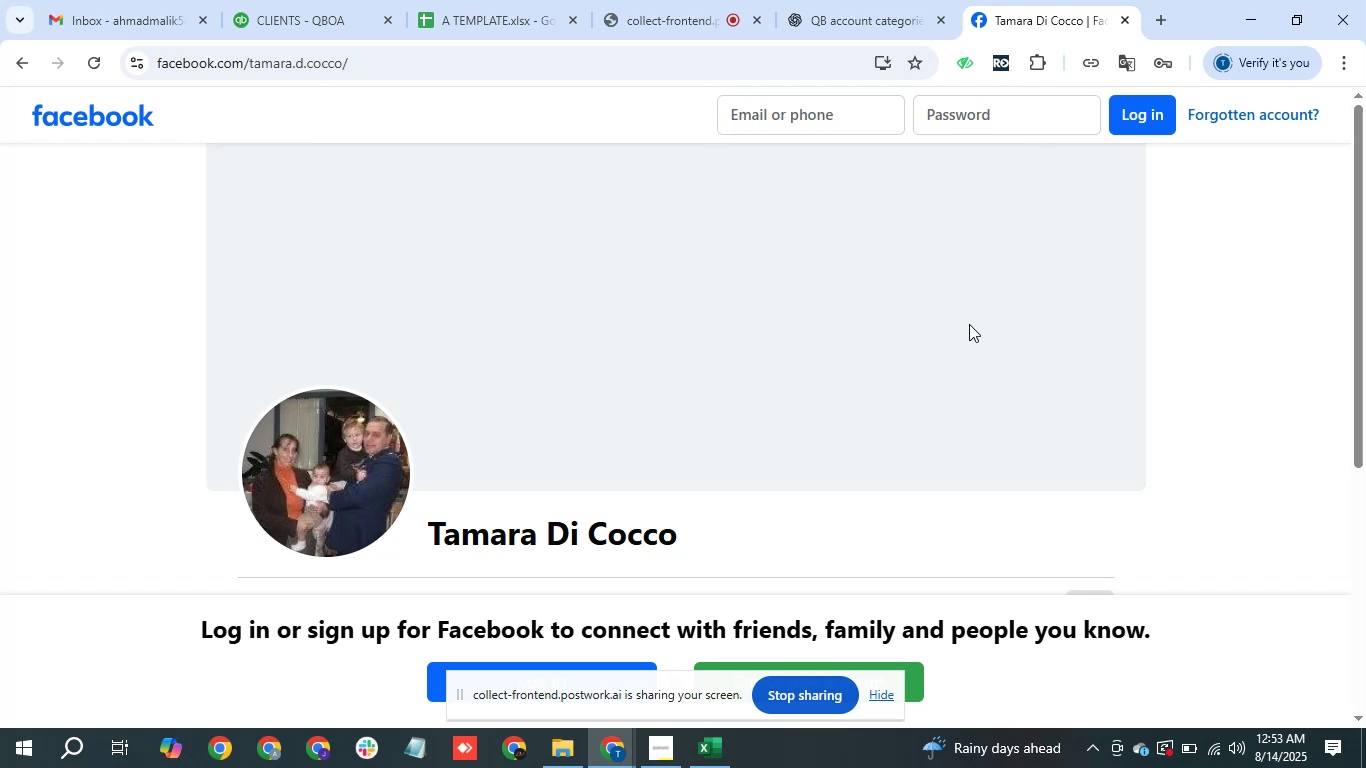 
wait(31.29)
 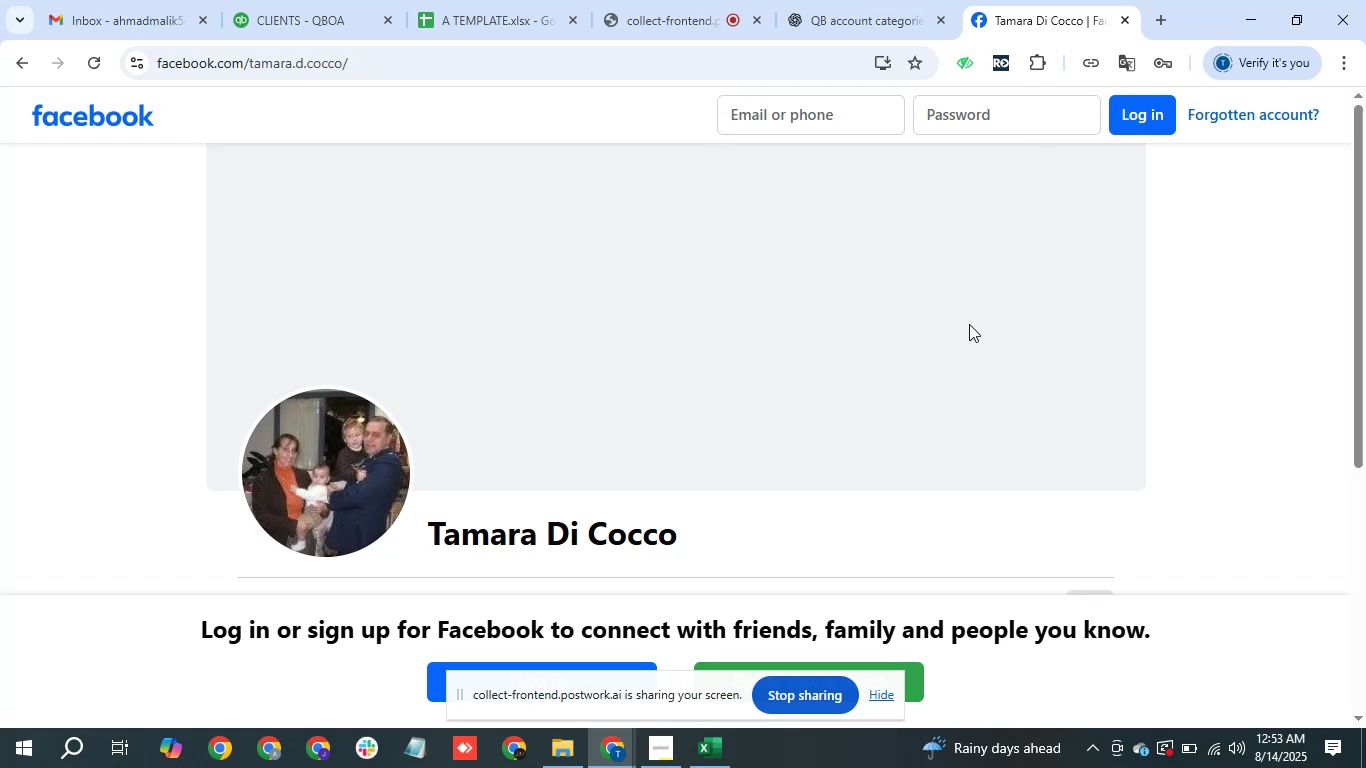 
left_click([1121, 16])
 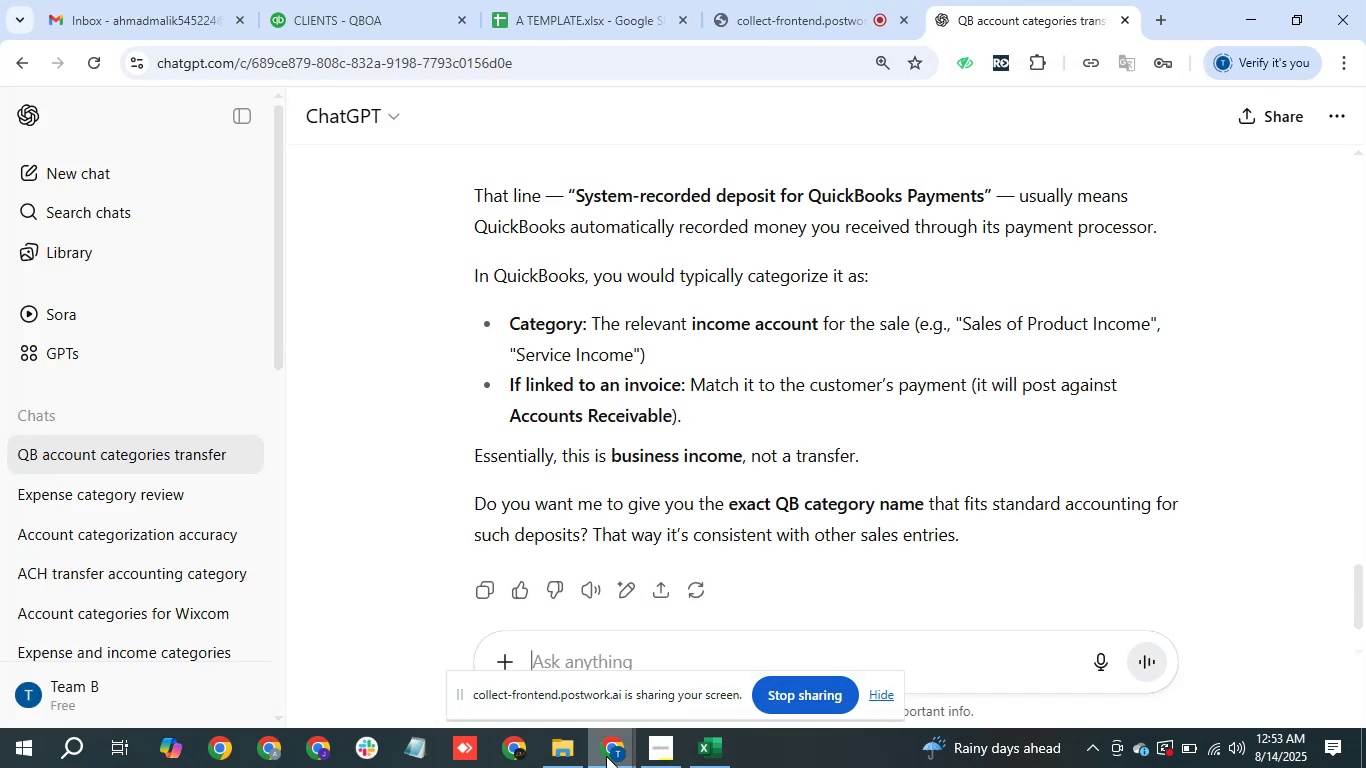 
left_click([720, 748])
 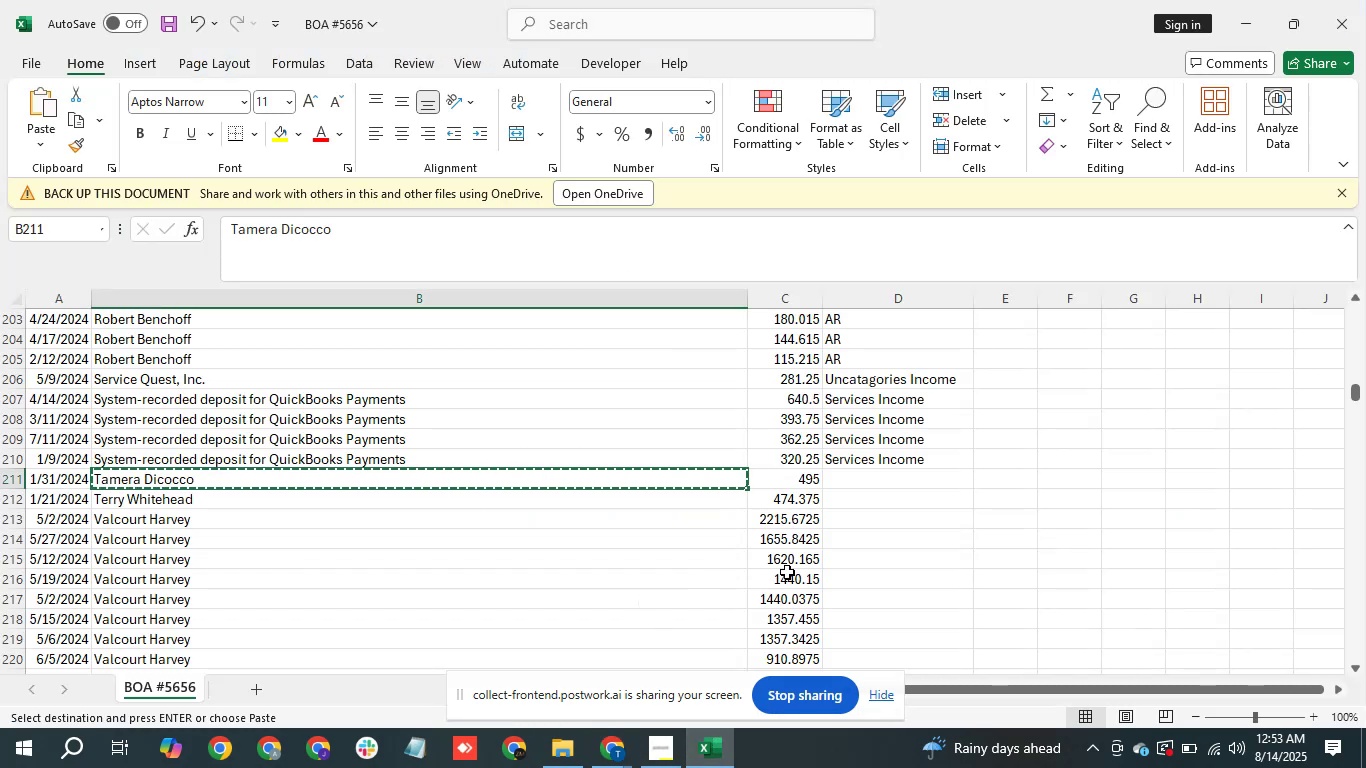 
key(ArrowRight)
 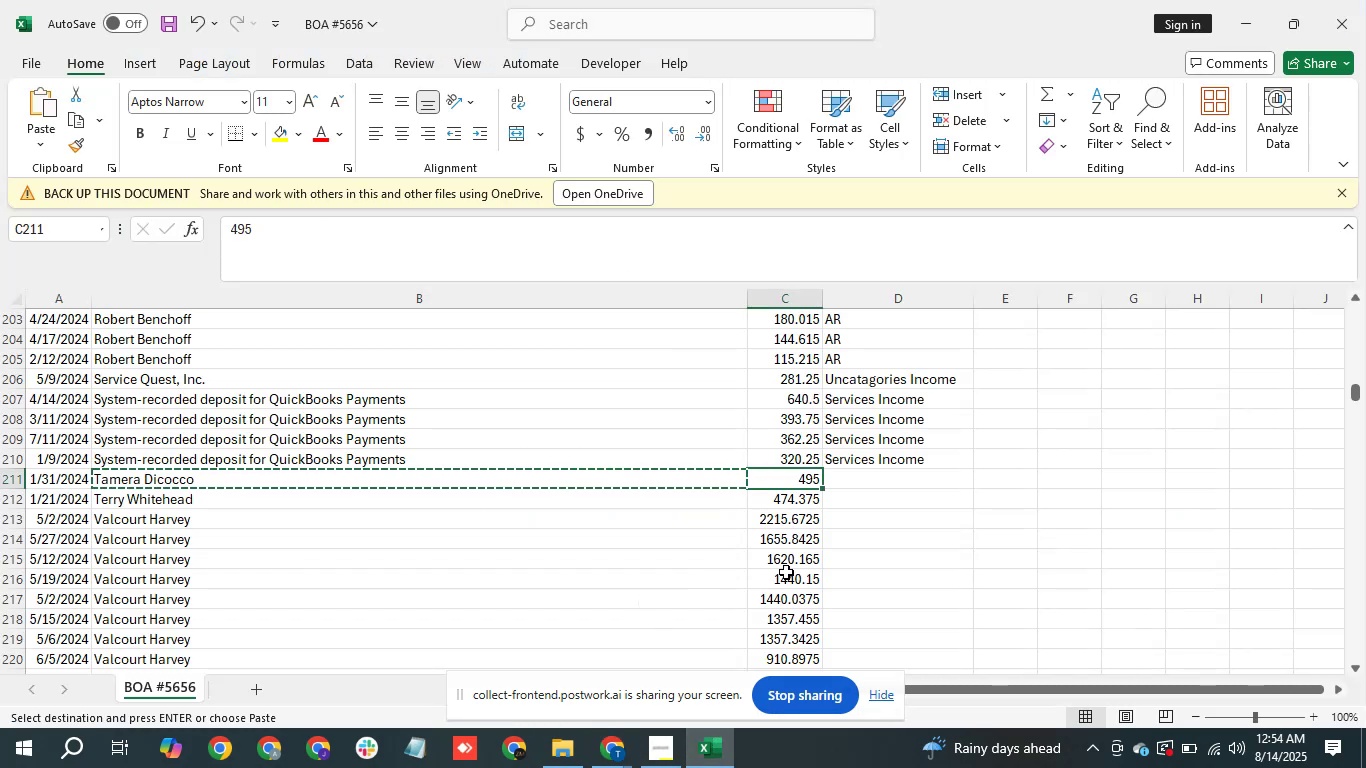 
key(ArrowRight)
 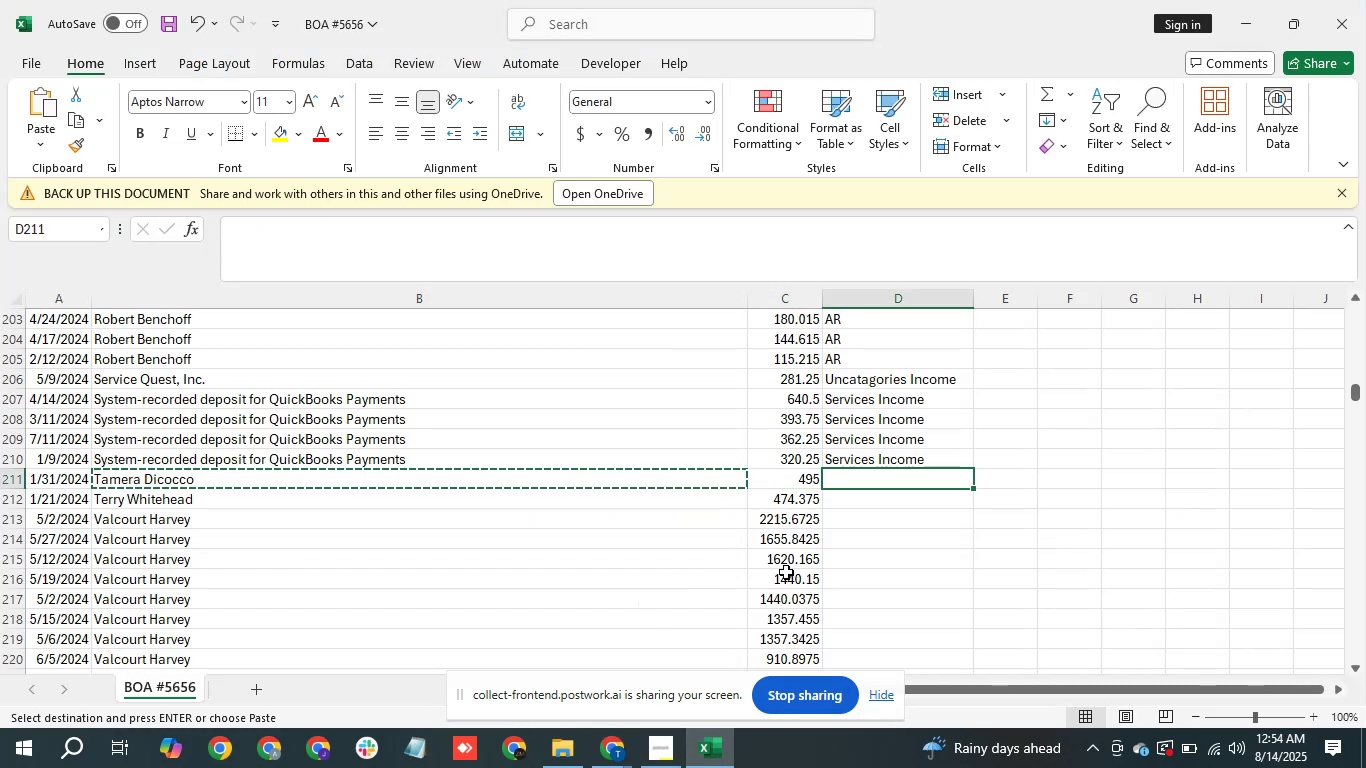 
hold_key(key=A, duration=0.45)
 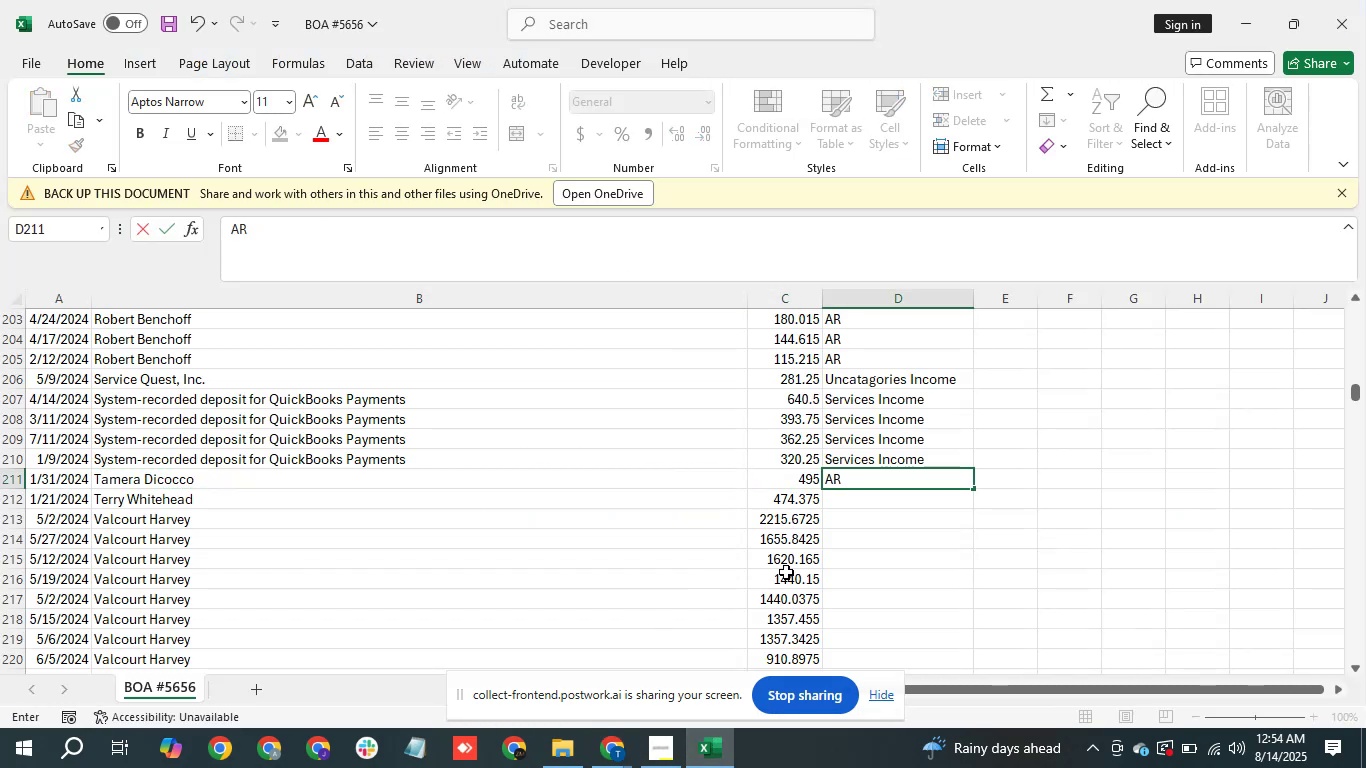 
key(Shift+R)
 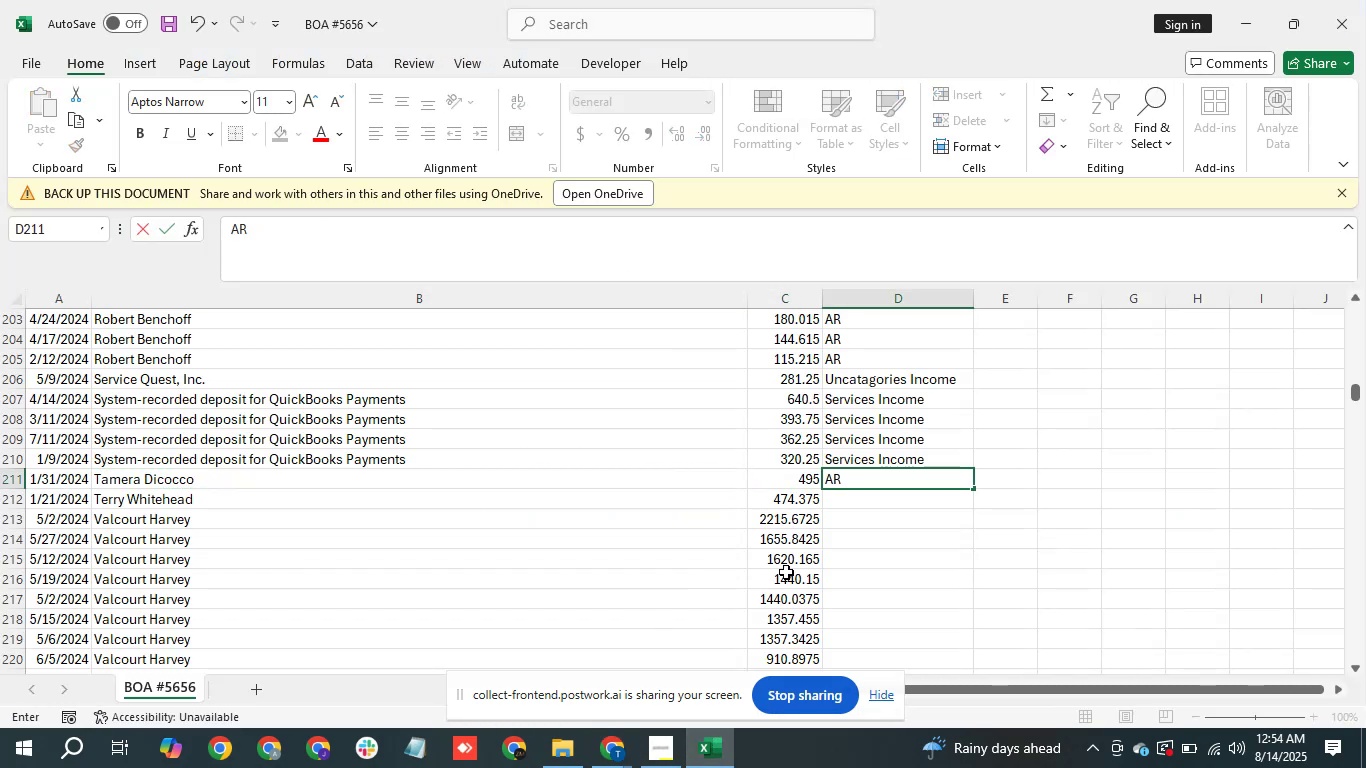 
key(Enter)
 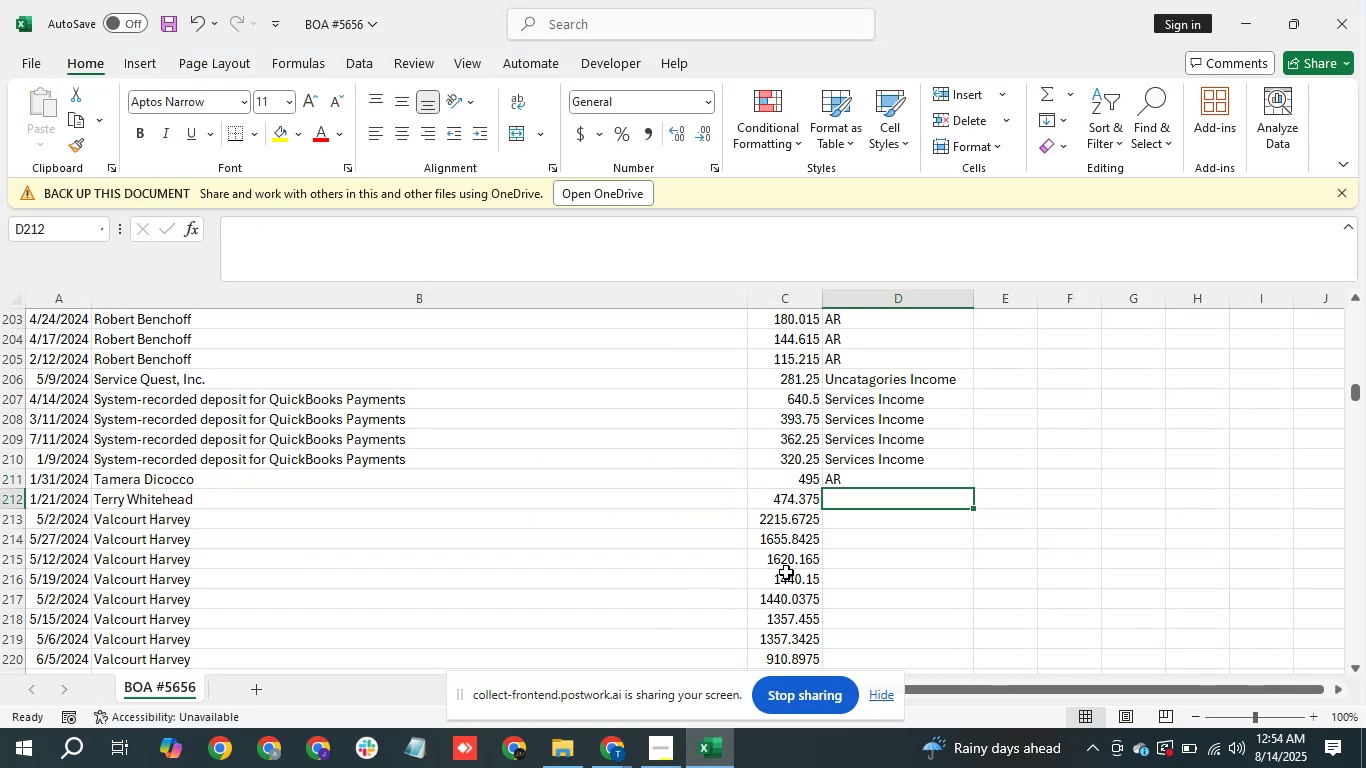 
key(ArrowUp)
 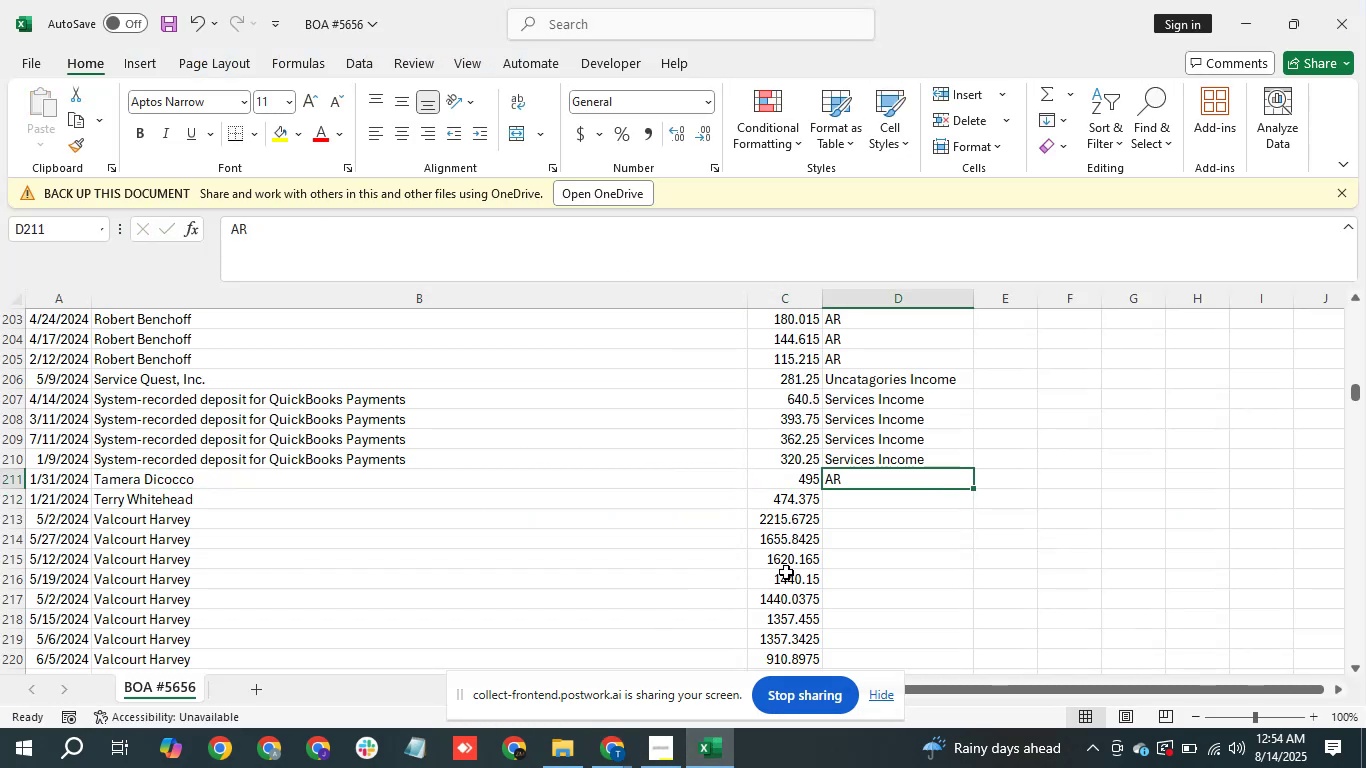 
key(Control+C)
 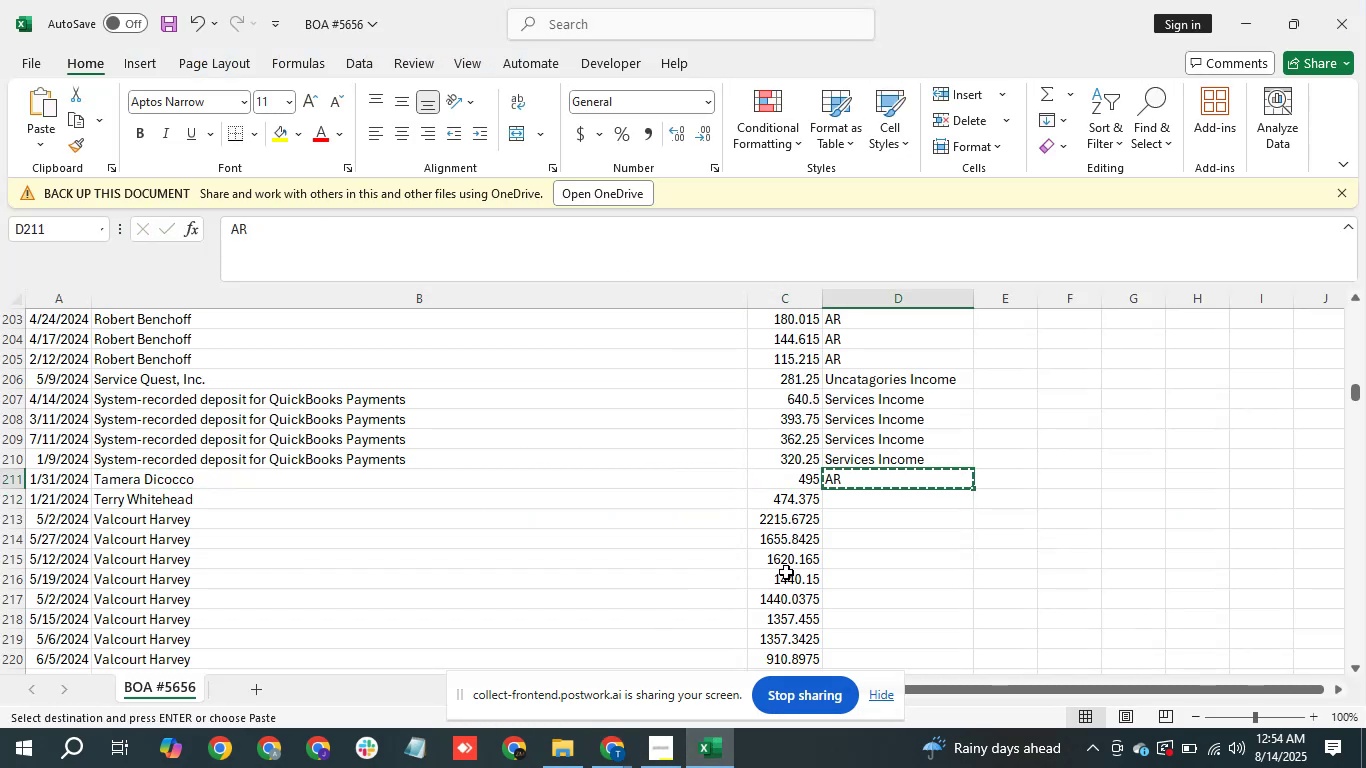 
key(ArrowDown)
 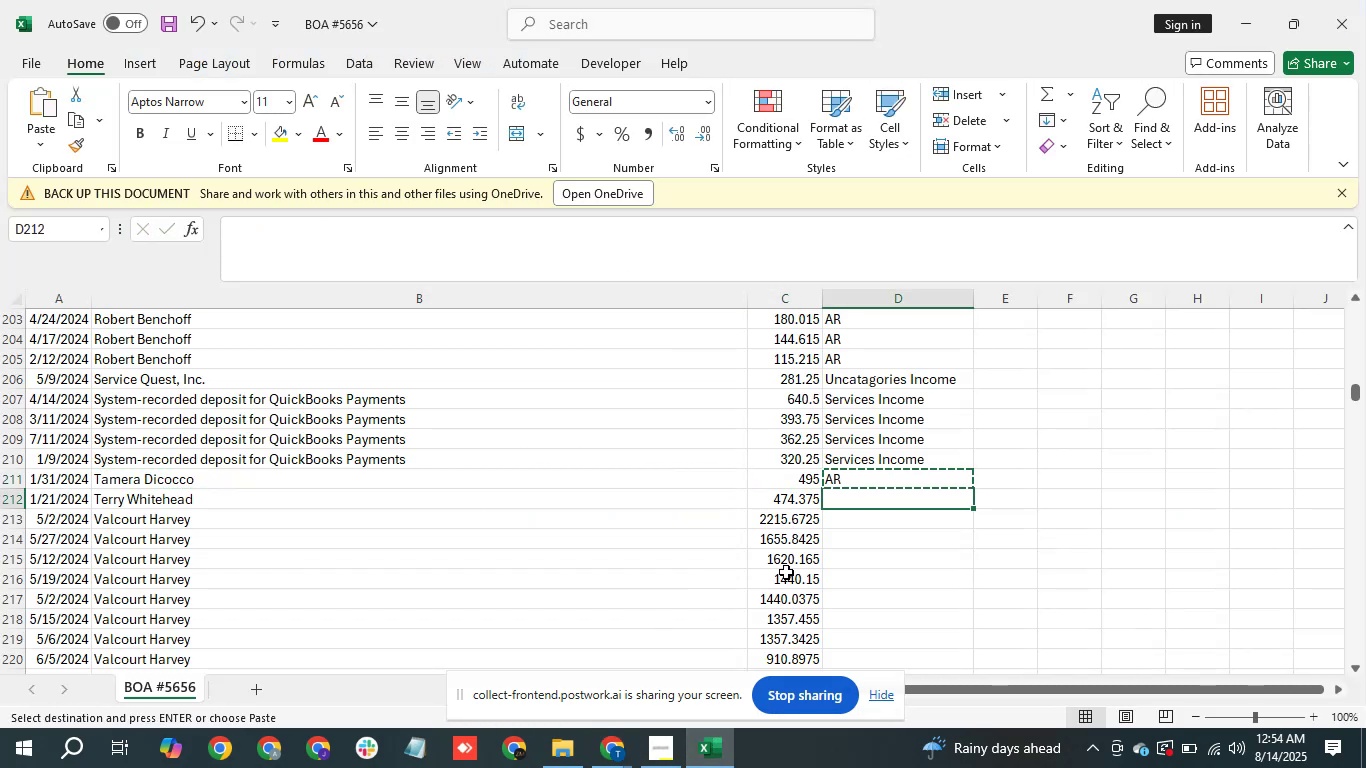 
hold_key(key=ArrowDown, duration=1.31)
 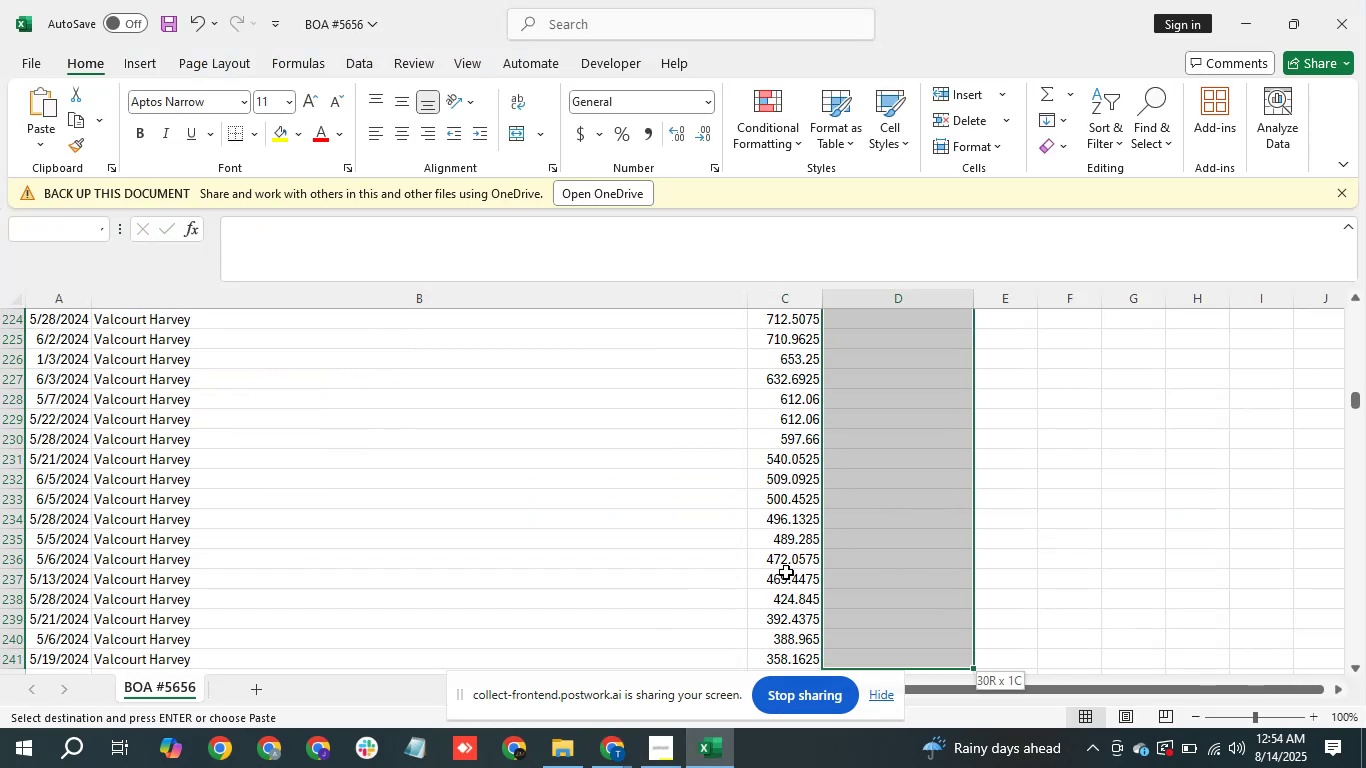 
hold_key(key=ArrowDown, duration=1.34)
 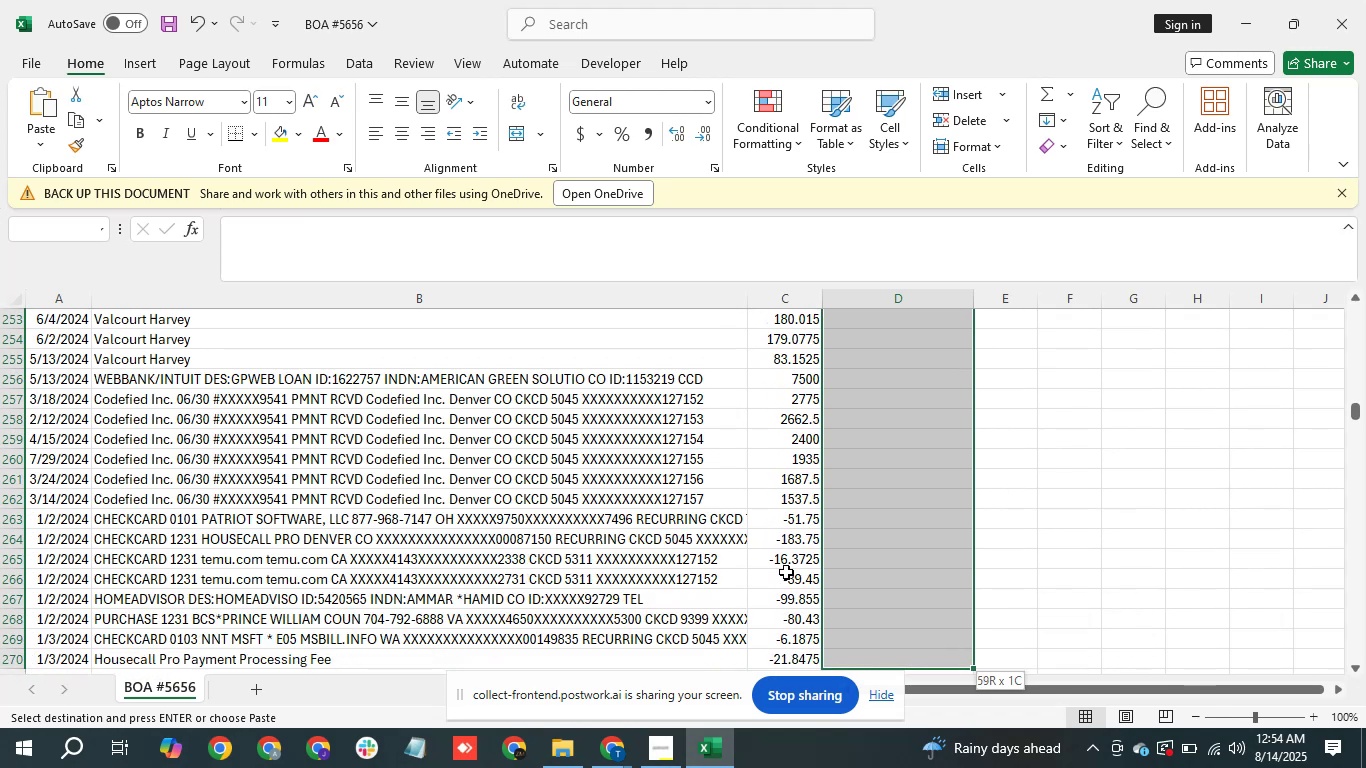 
hold_key(key=ArrowUp, duration=0.75)
 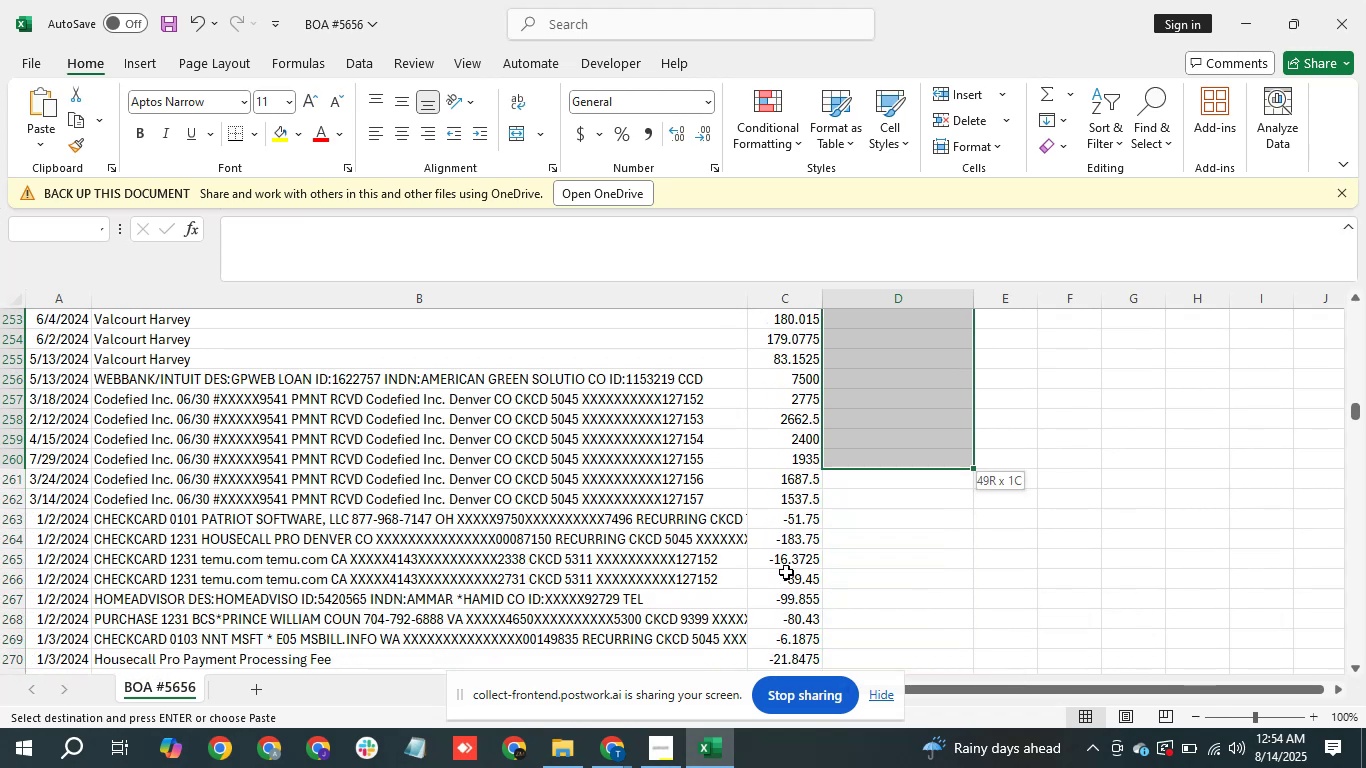 
key(Shift+ArrowUp)
 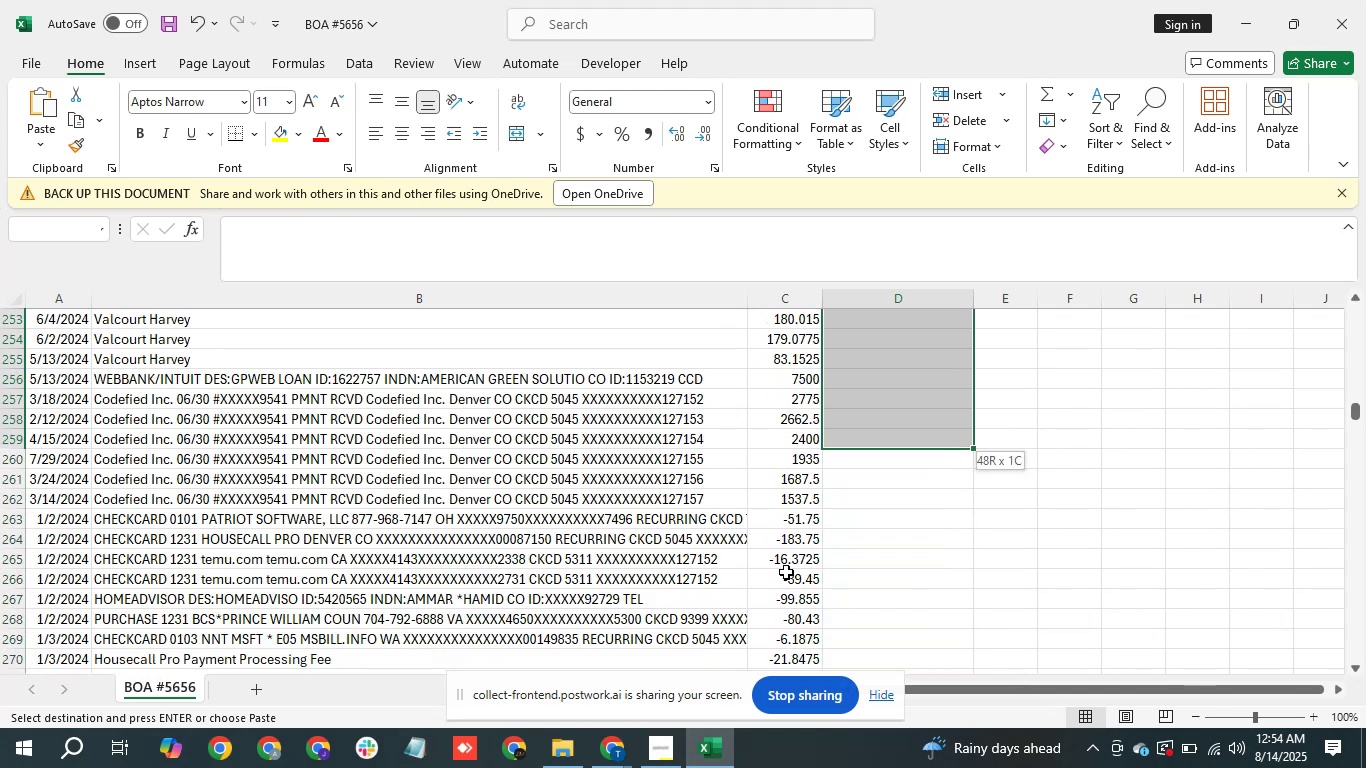 
key(Shift+ArrowUp)
 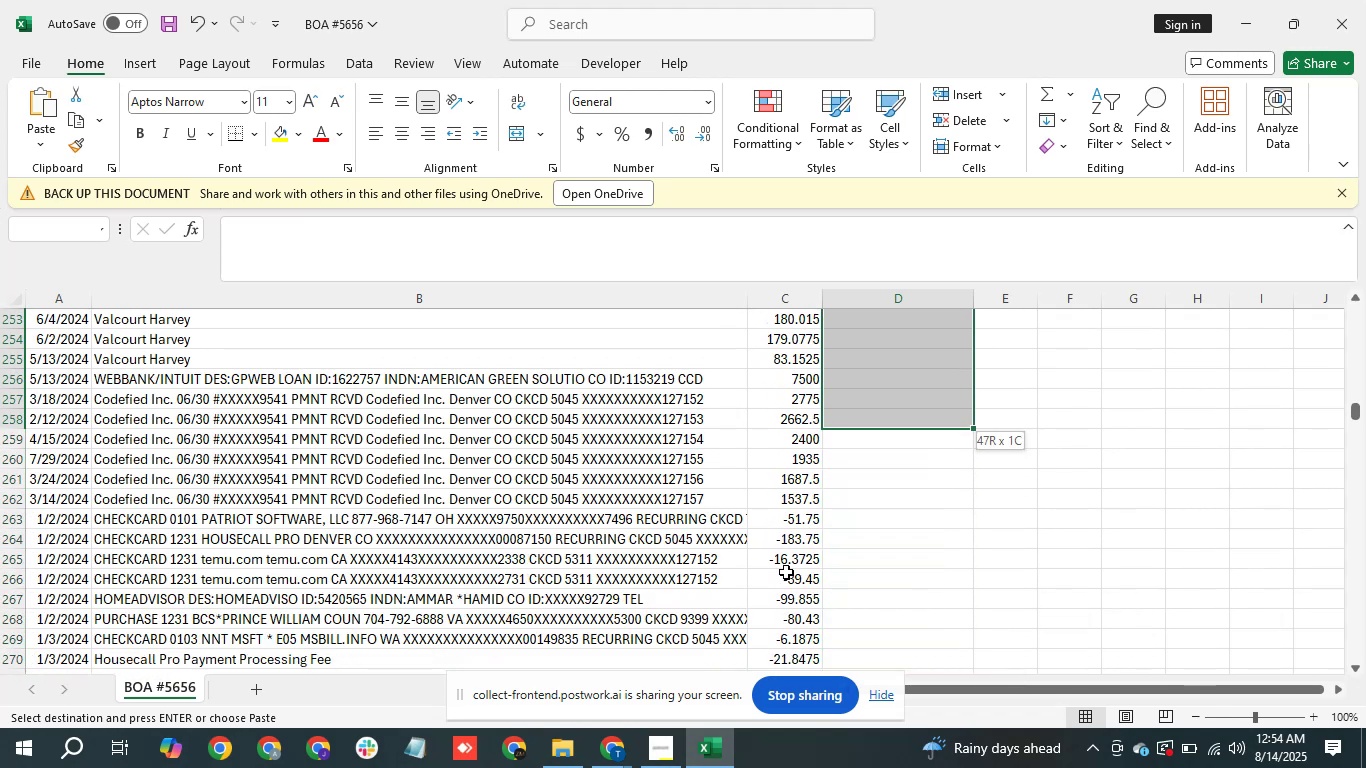 
key(Shift+ArrowUp)
 